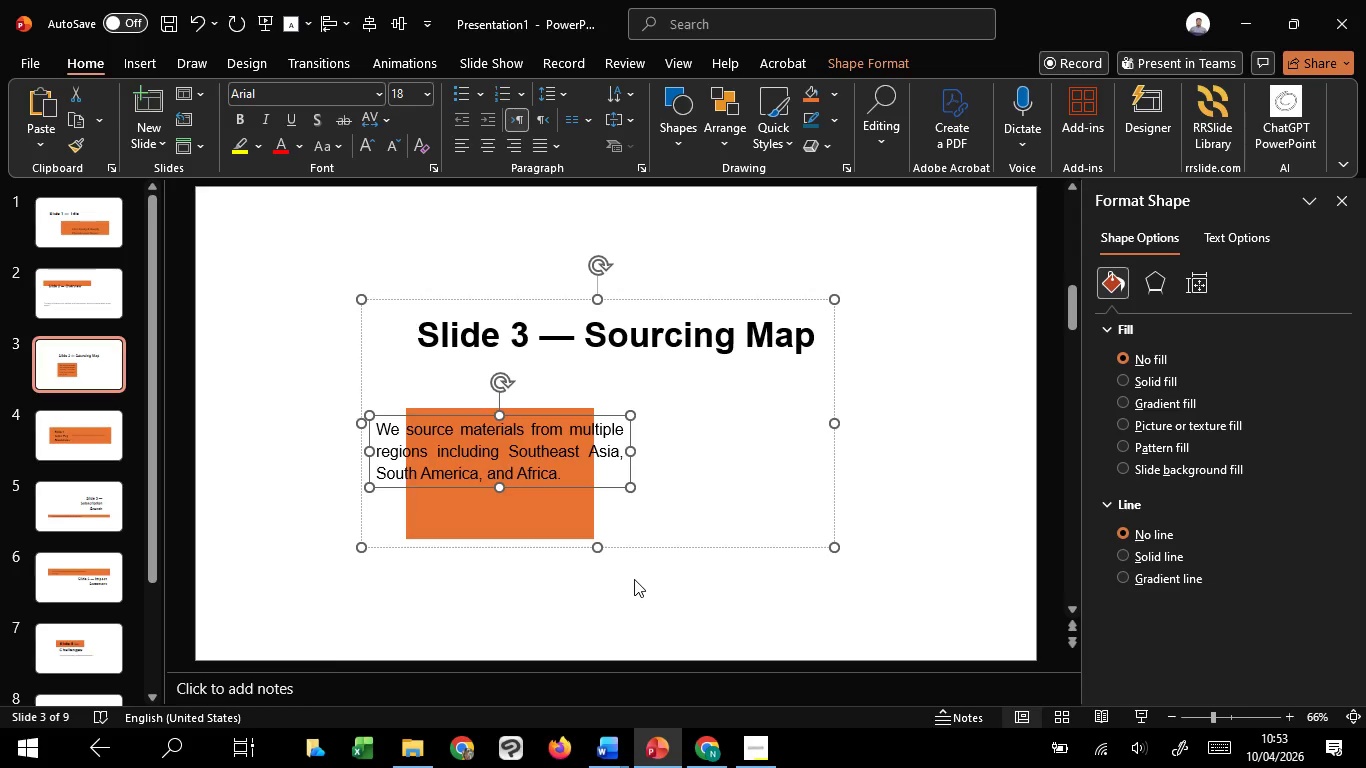 
hold_key(key=ShiftLeft, duration=0.44)
 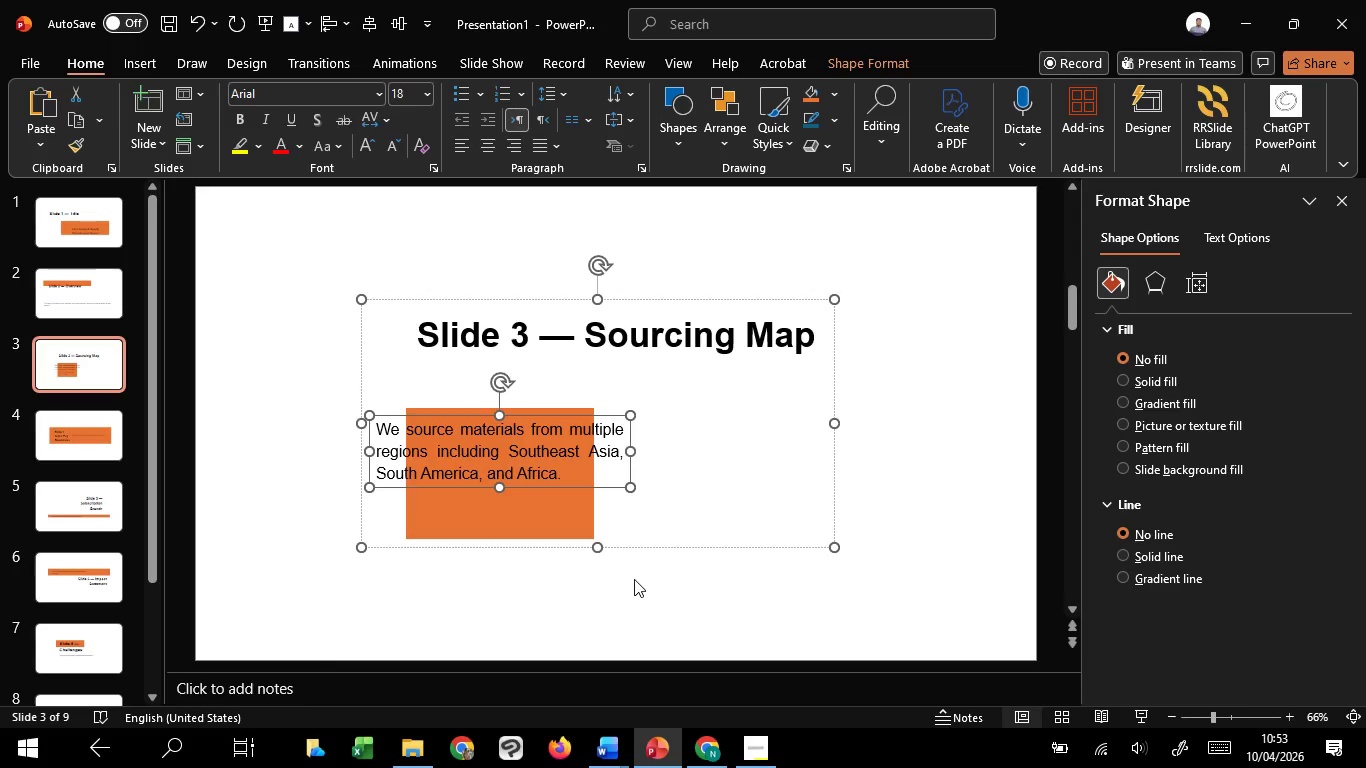 
hold_key(key=ShiftLeft, duration=3.05)
left_click([634, 579])
 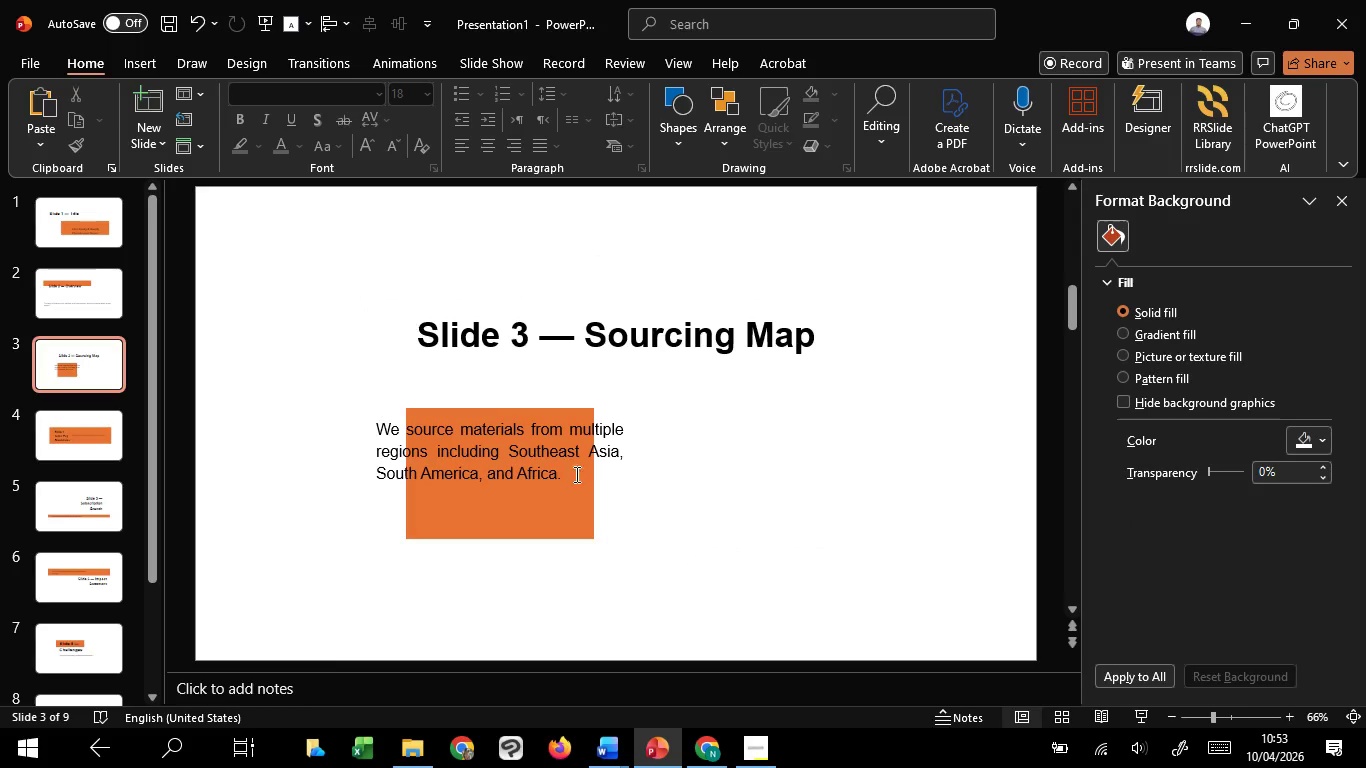 
left_click([565, 454])
 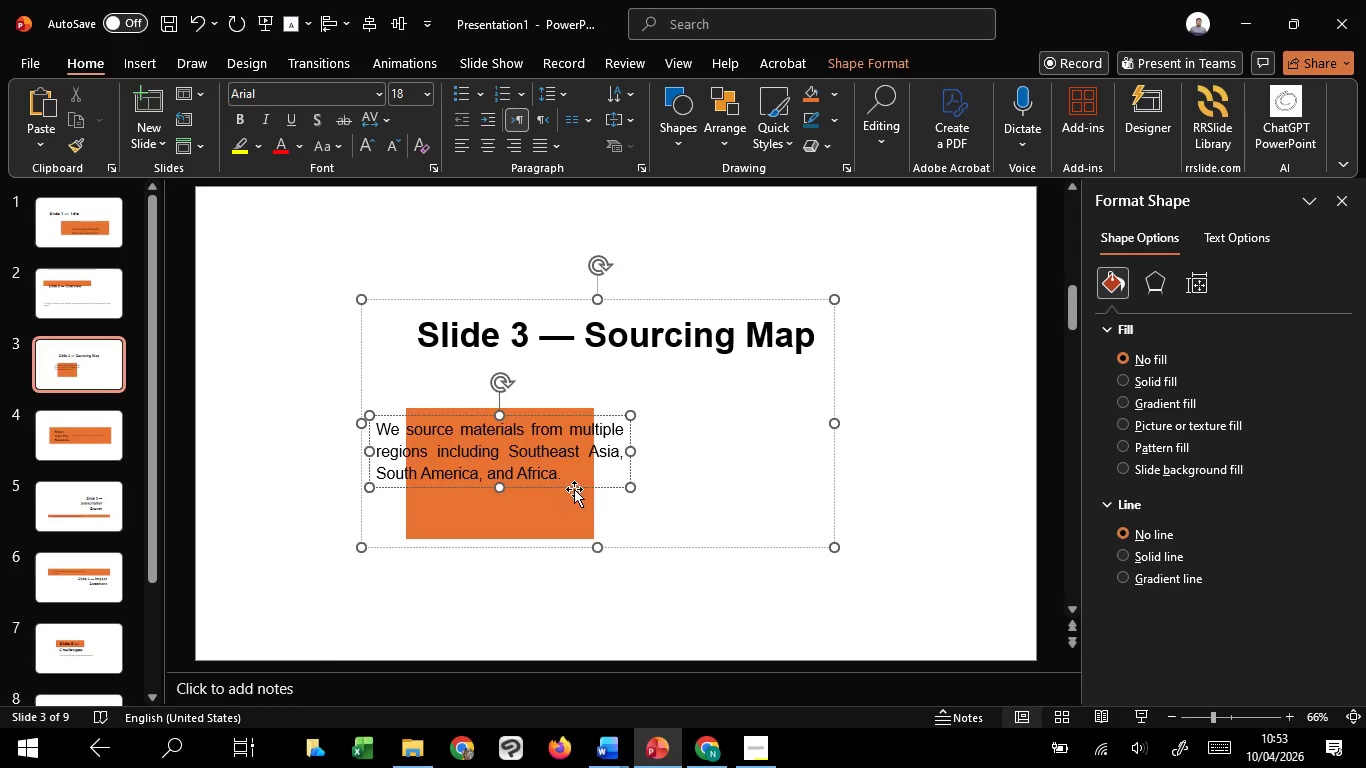 
left_click_drag(start_coordinate=[575, 488], to_coordinate=[572, 504])
 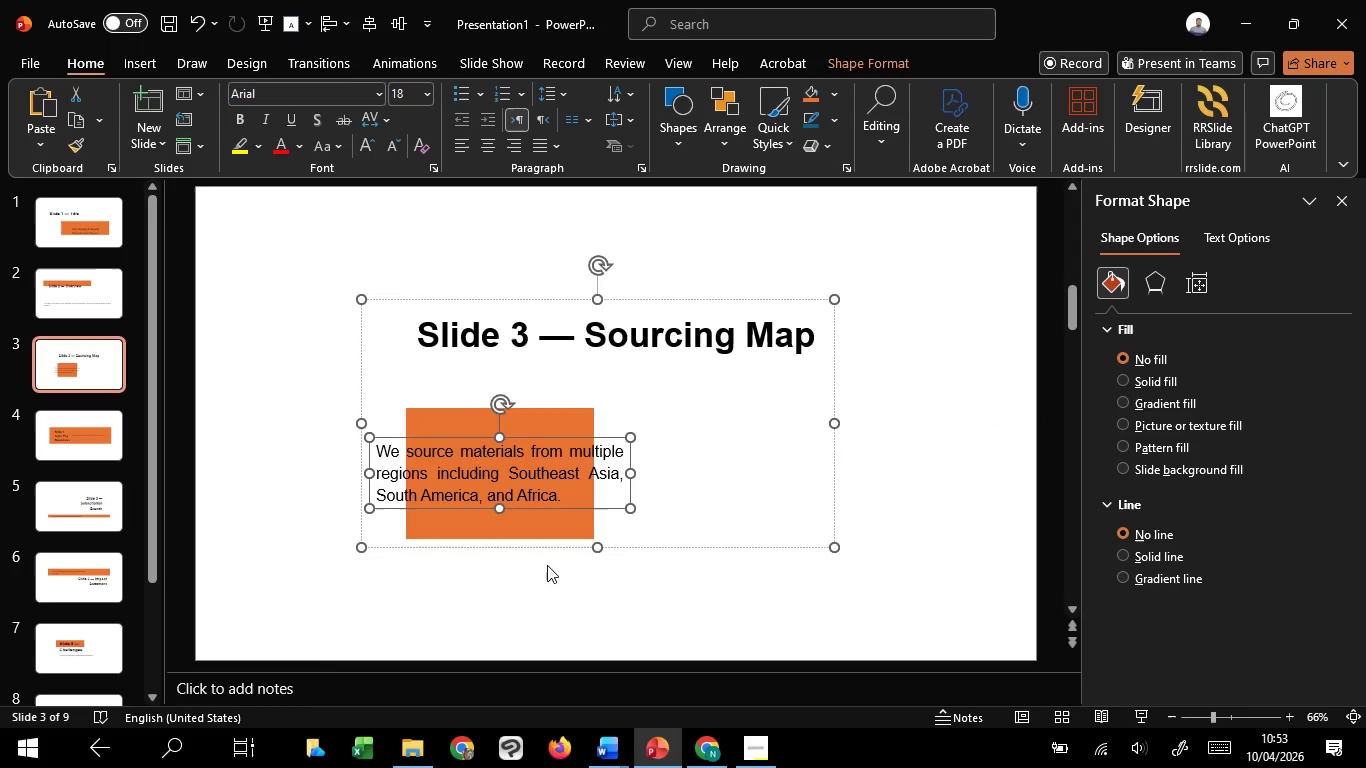 
hold_key(key=ShiftLeft, duration=1.52)
 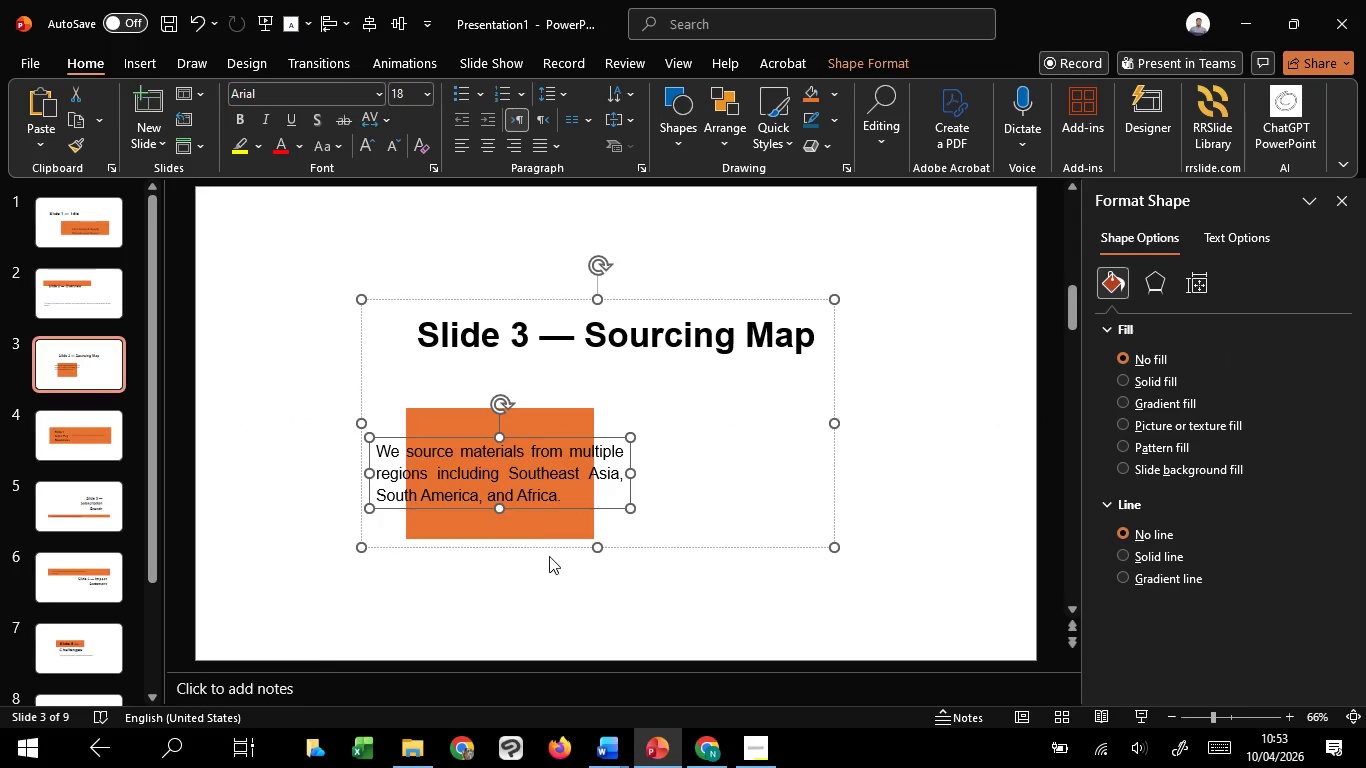 
hold_key(key=ShiftLeft, duration=0.44)
 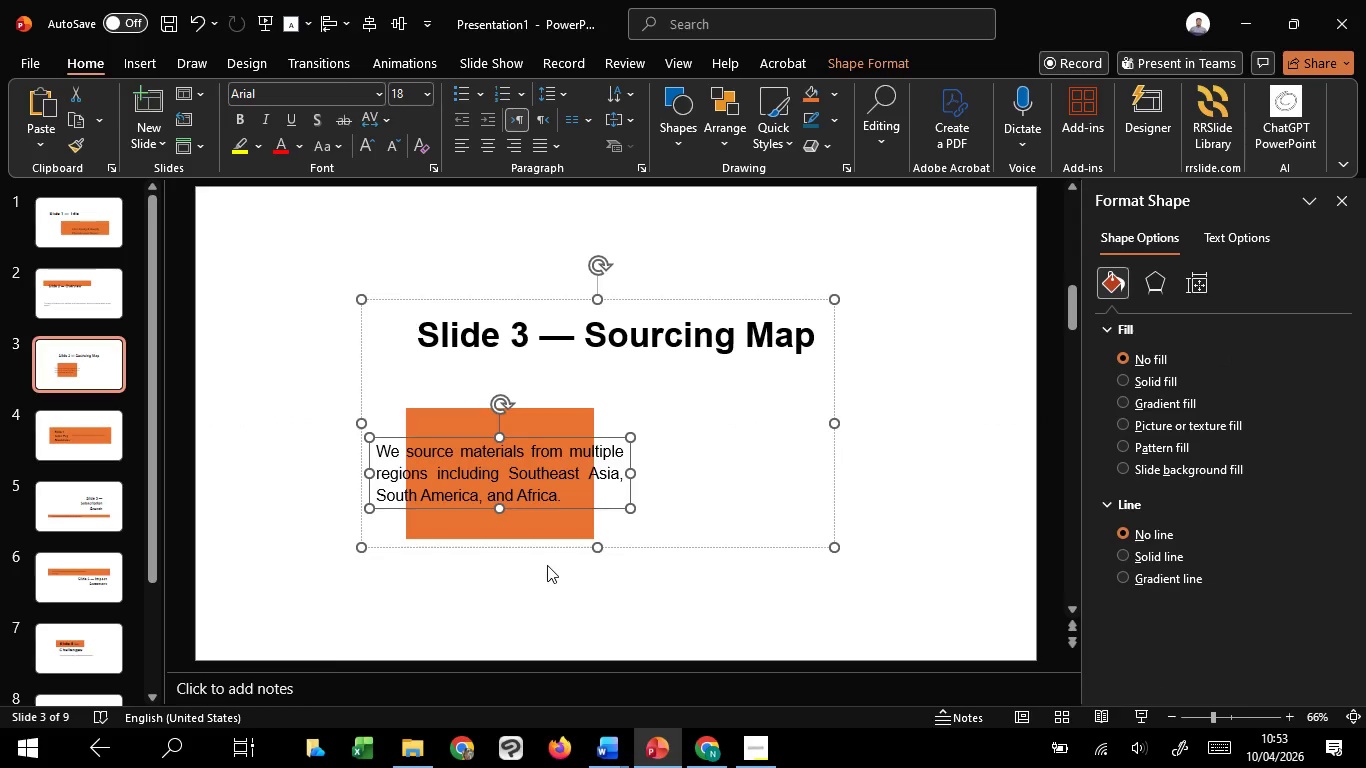 
left_click([547, 565])
 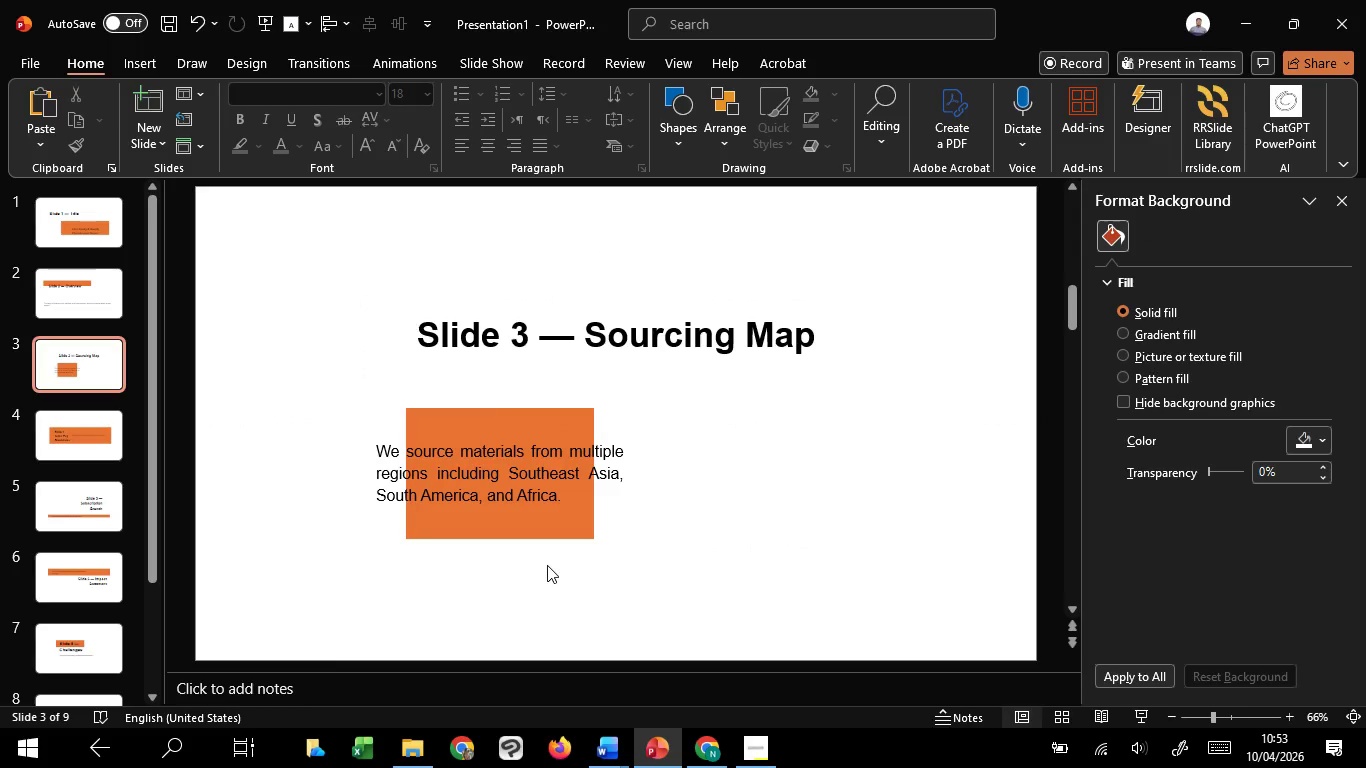 
scroll: coordinate [547, 565], scroll_direction: down, amount: 2.0
 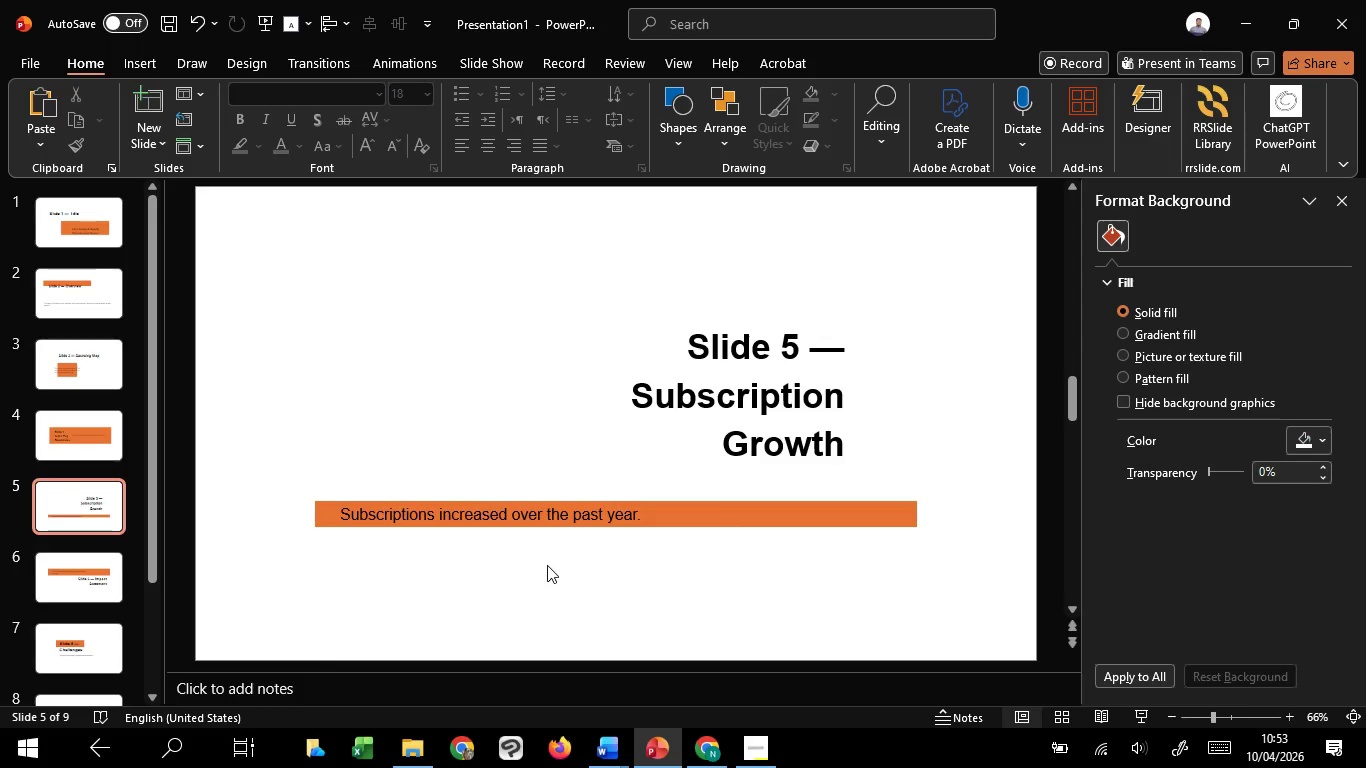 
wait(6.28)
 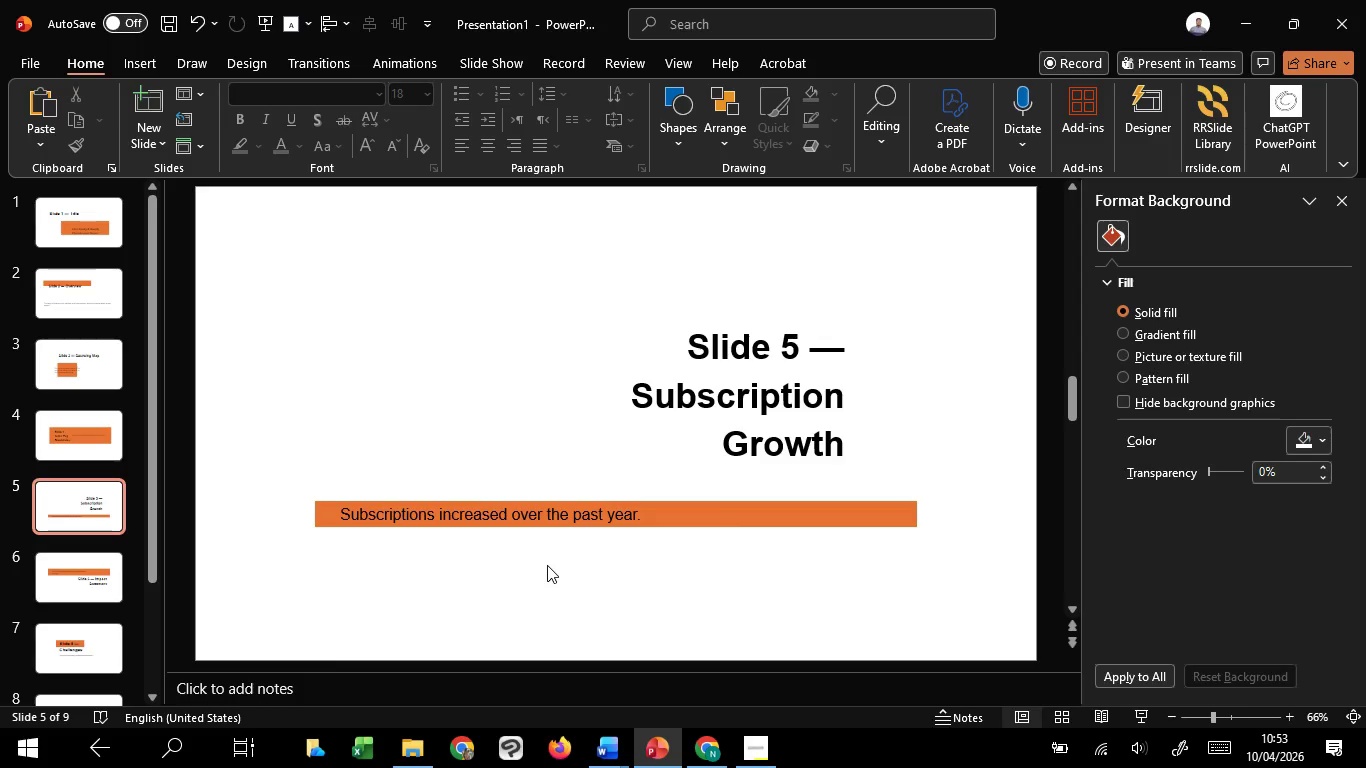 
left_click_drag(start_coordinate=[574, 499], to_coordinate=[711, 509])
 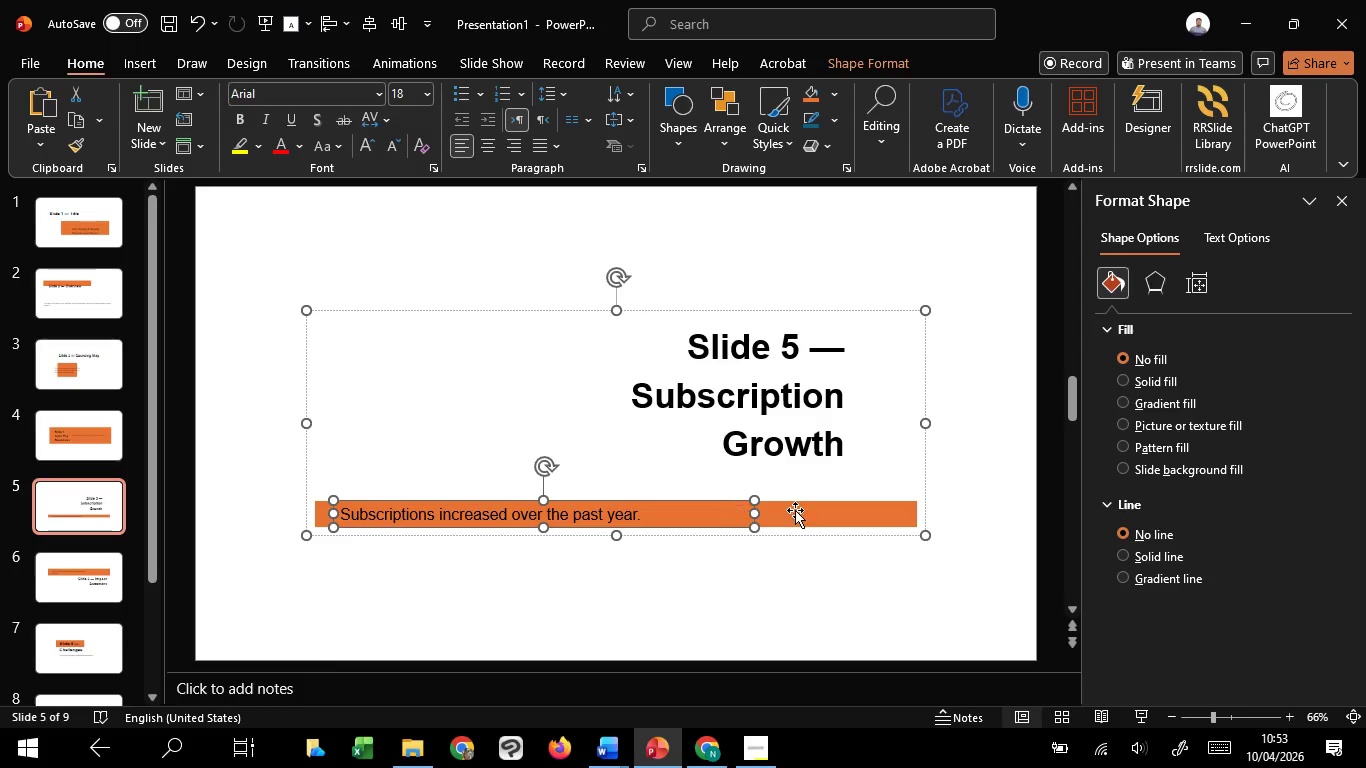 
hold_key(key=ShiftLeft, duration=0.98)
 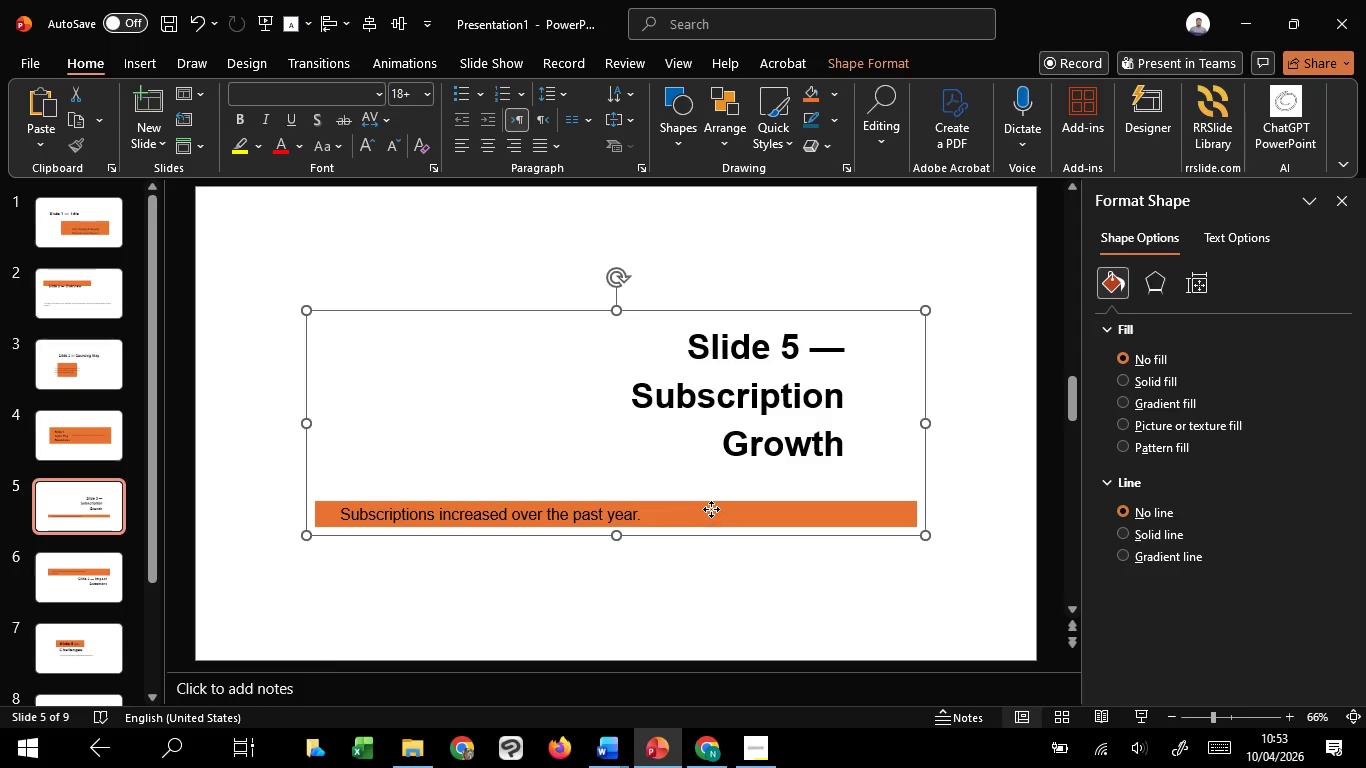 
left_click([711, 509])
 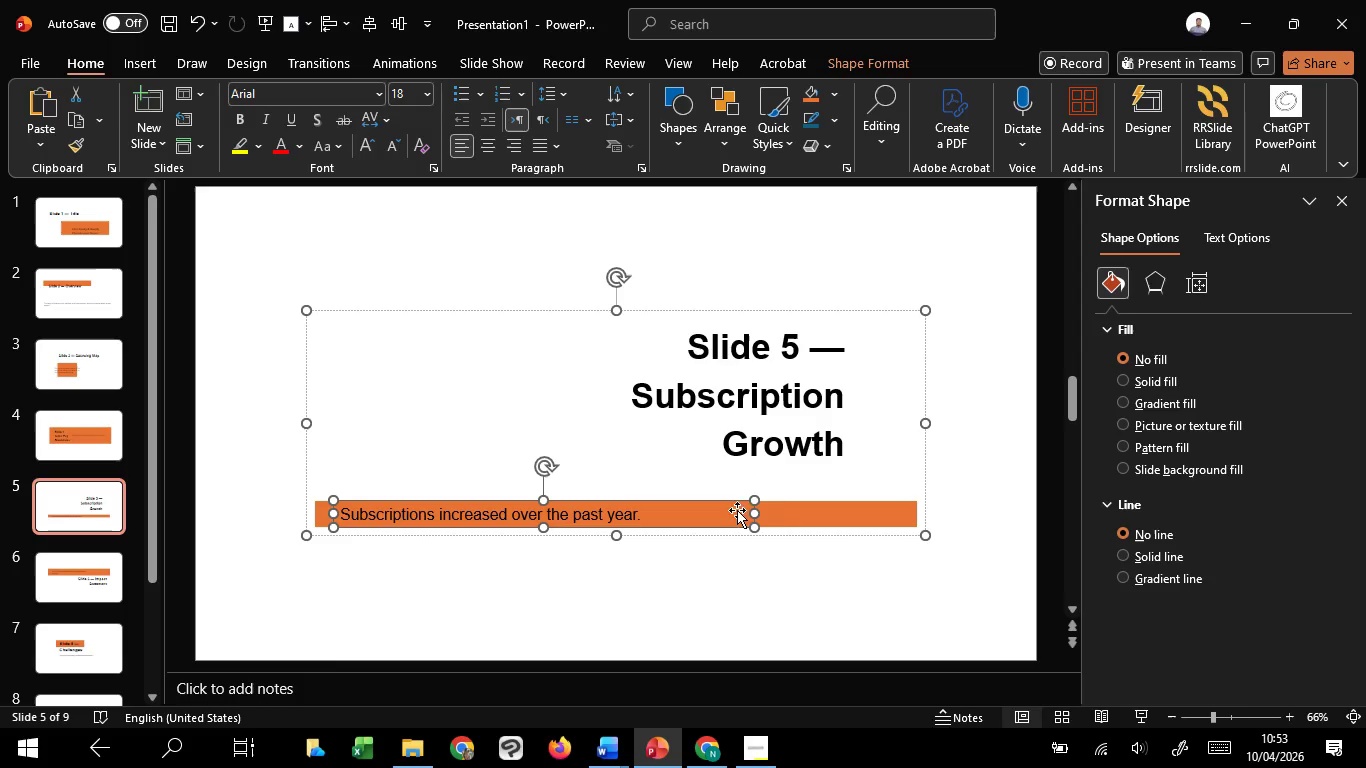 
hold_key(key=ShiftLeft, duration=1.52)
left_click([814, 510])
 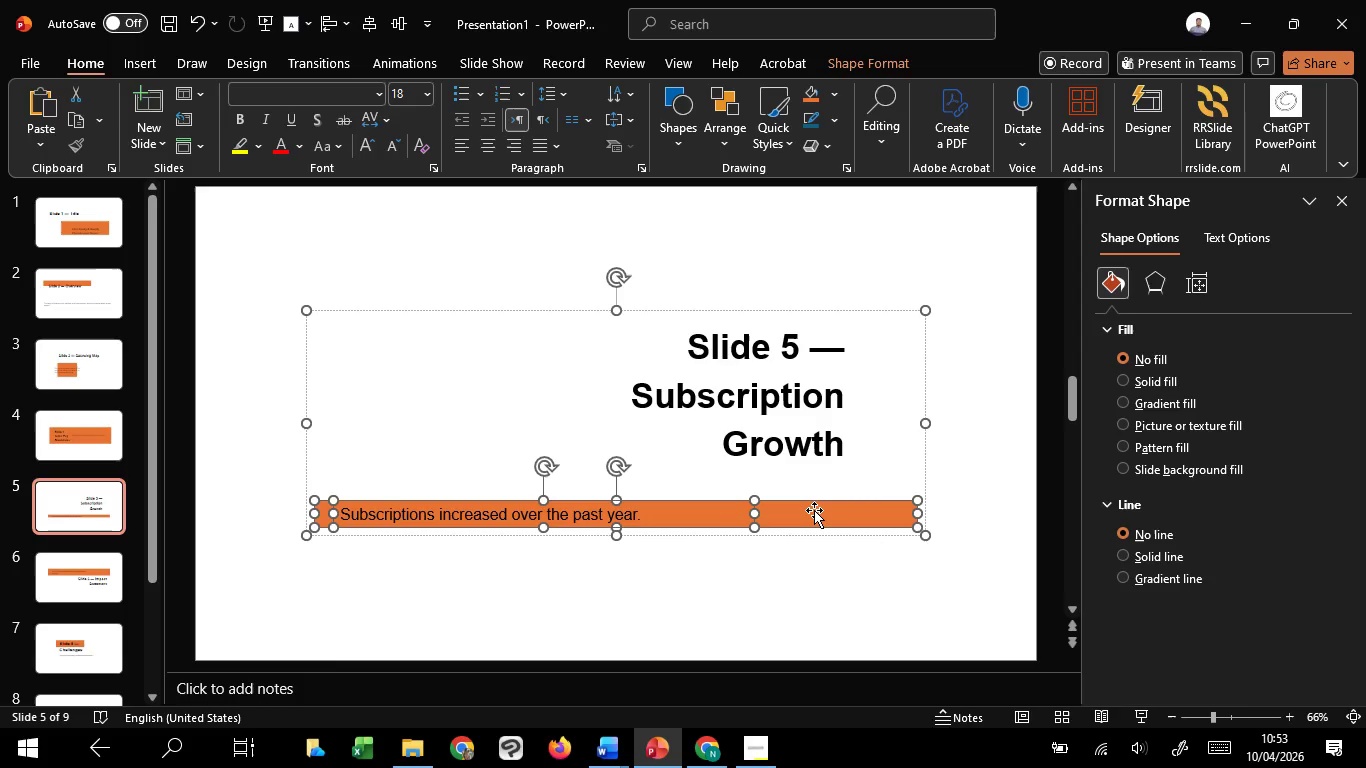 
hold_key(key=ShiftLeft, duration=1.28)
 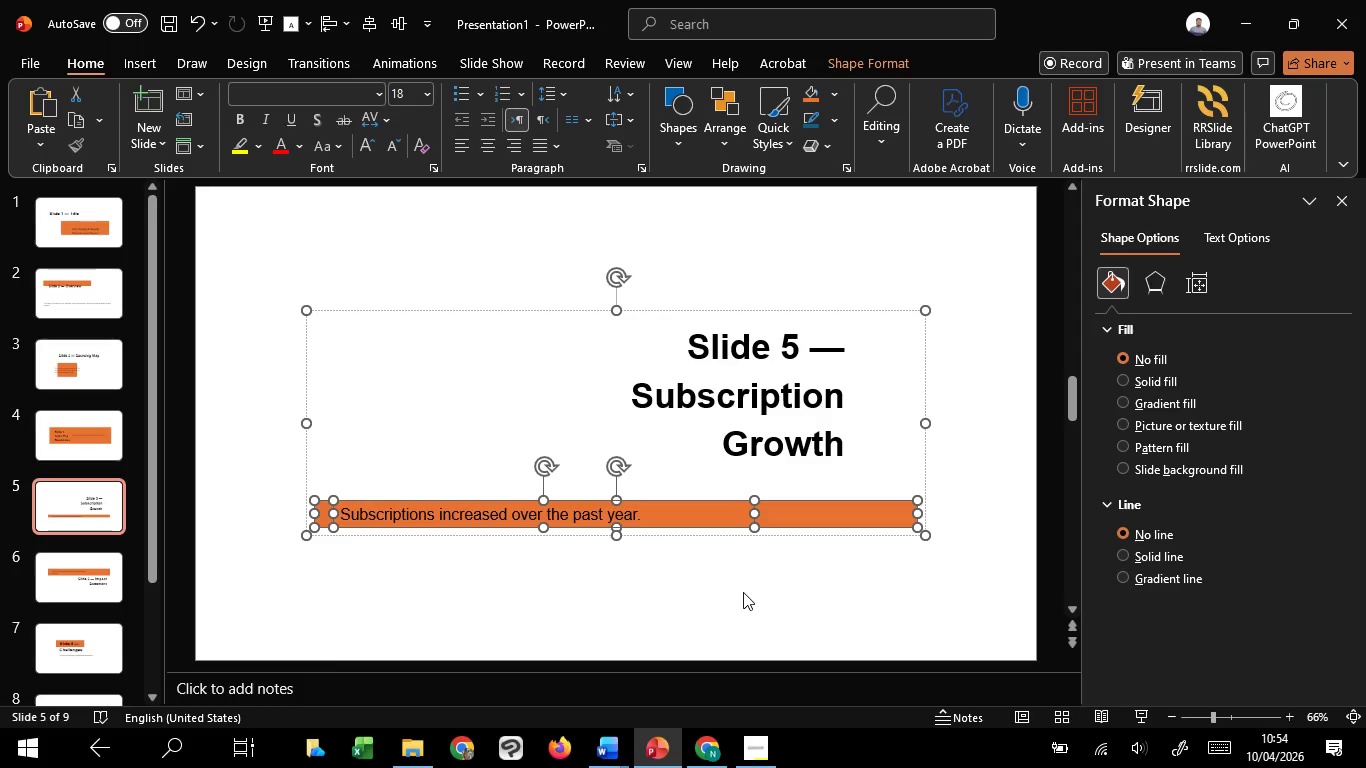 
wait(27.2)
 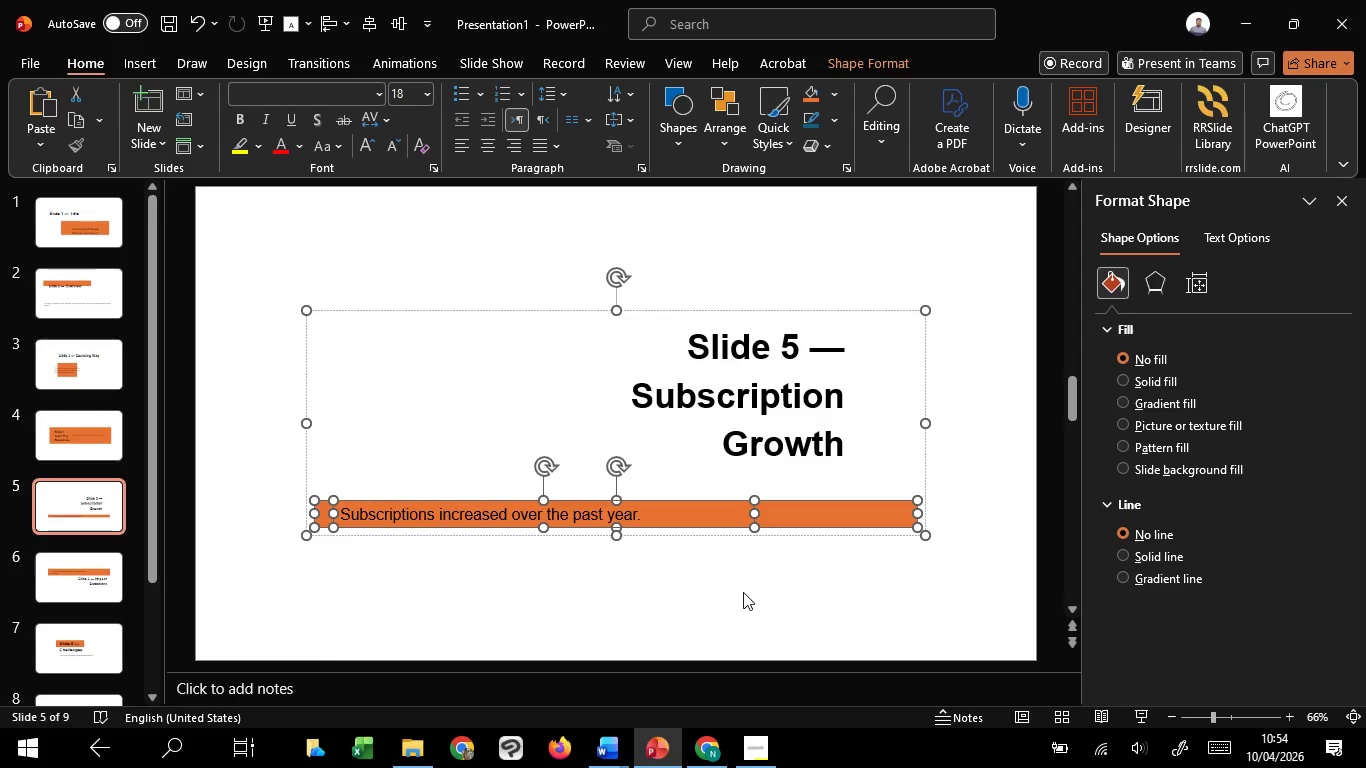 
left_click([743, 592])
 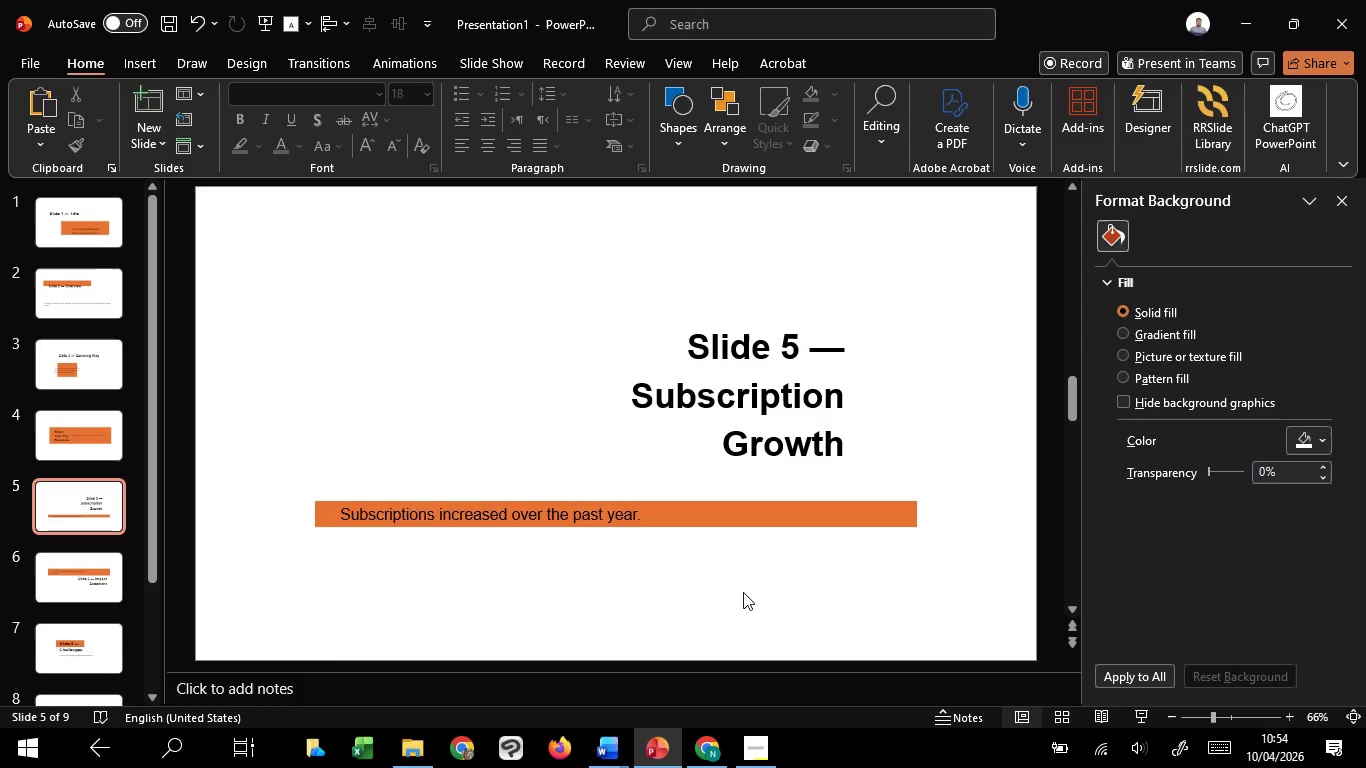 
wait(16.64)
 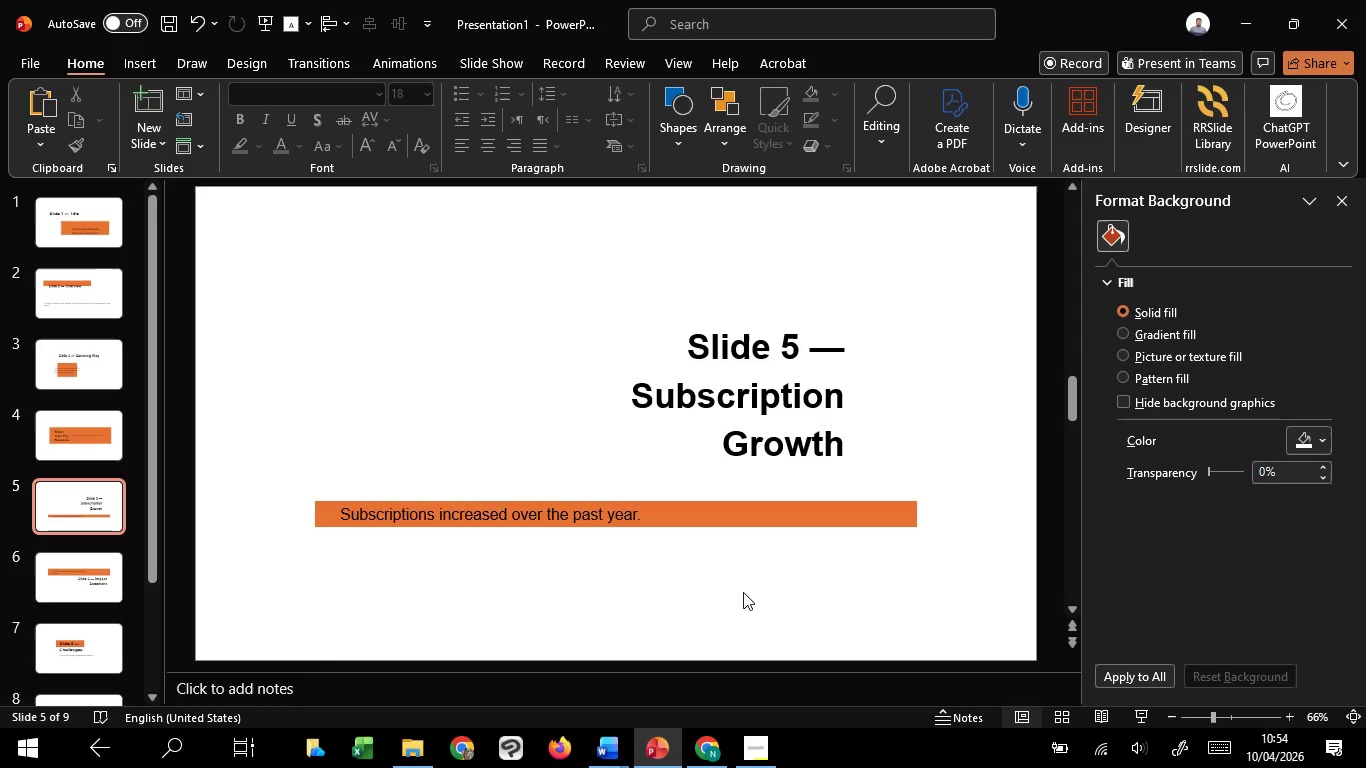 
hold_key(key=CapsLock, duration=1.27)
 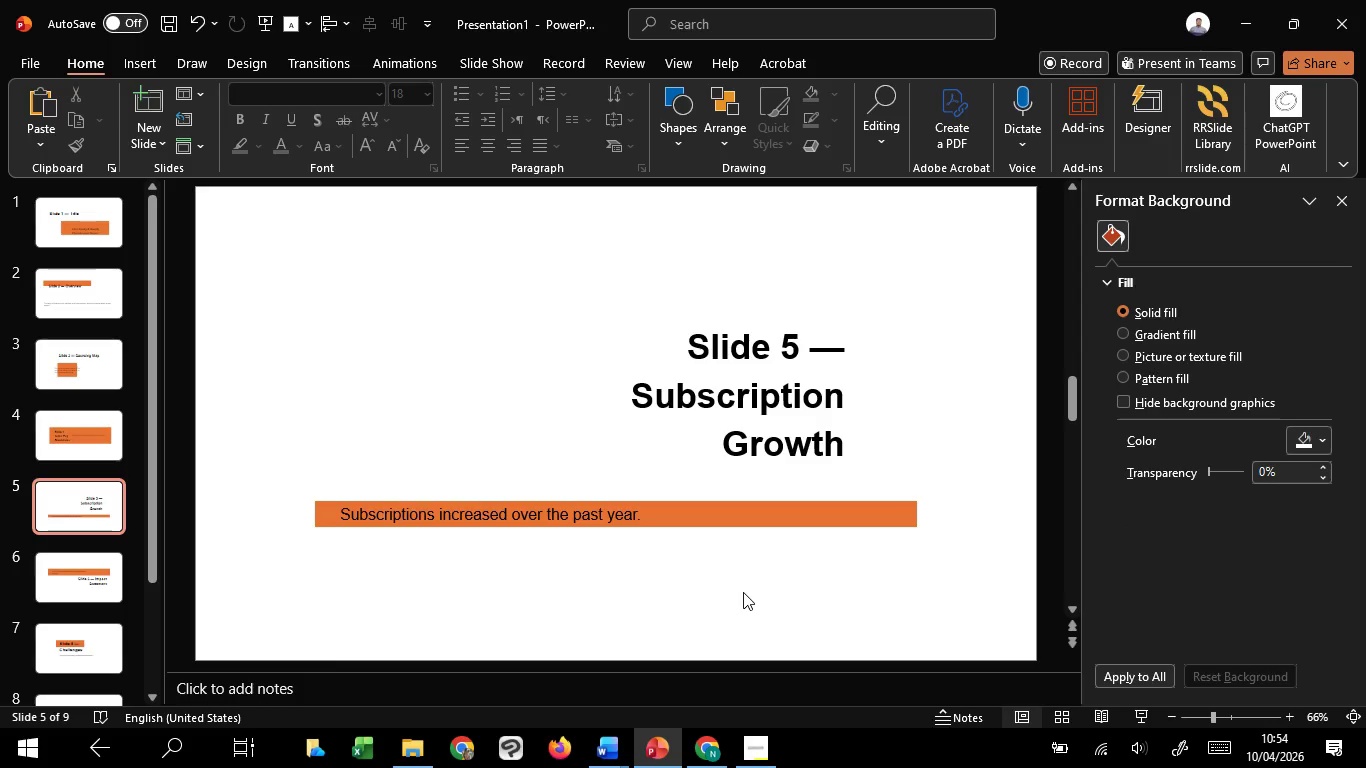 
hold_key(key=CapsLock, duration=0.98)
 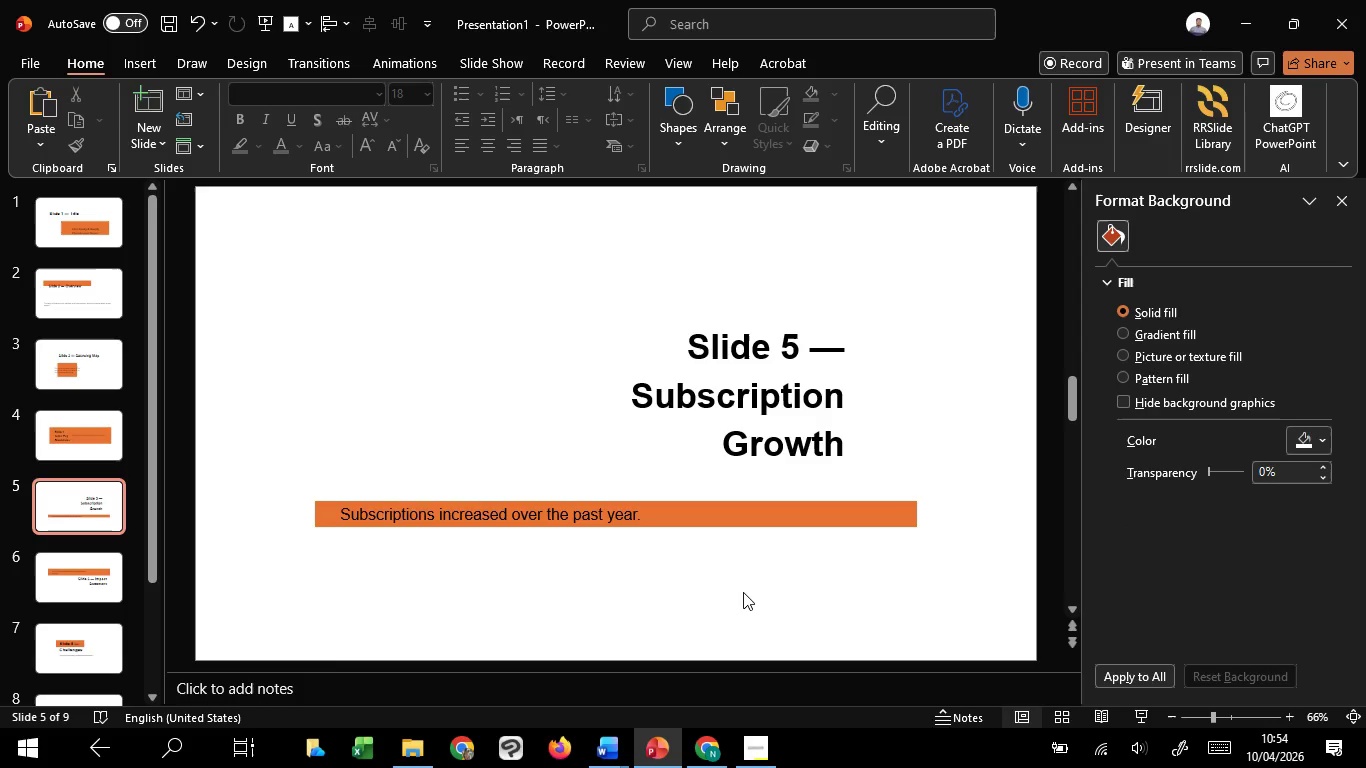 
hold_key(key=ShiftLeft, duration=0.81)
 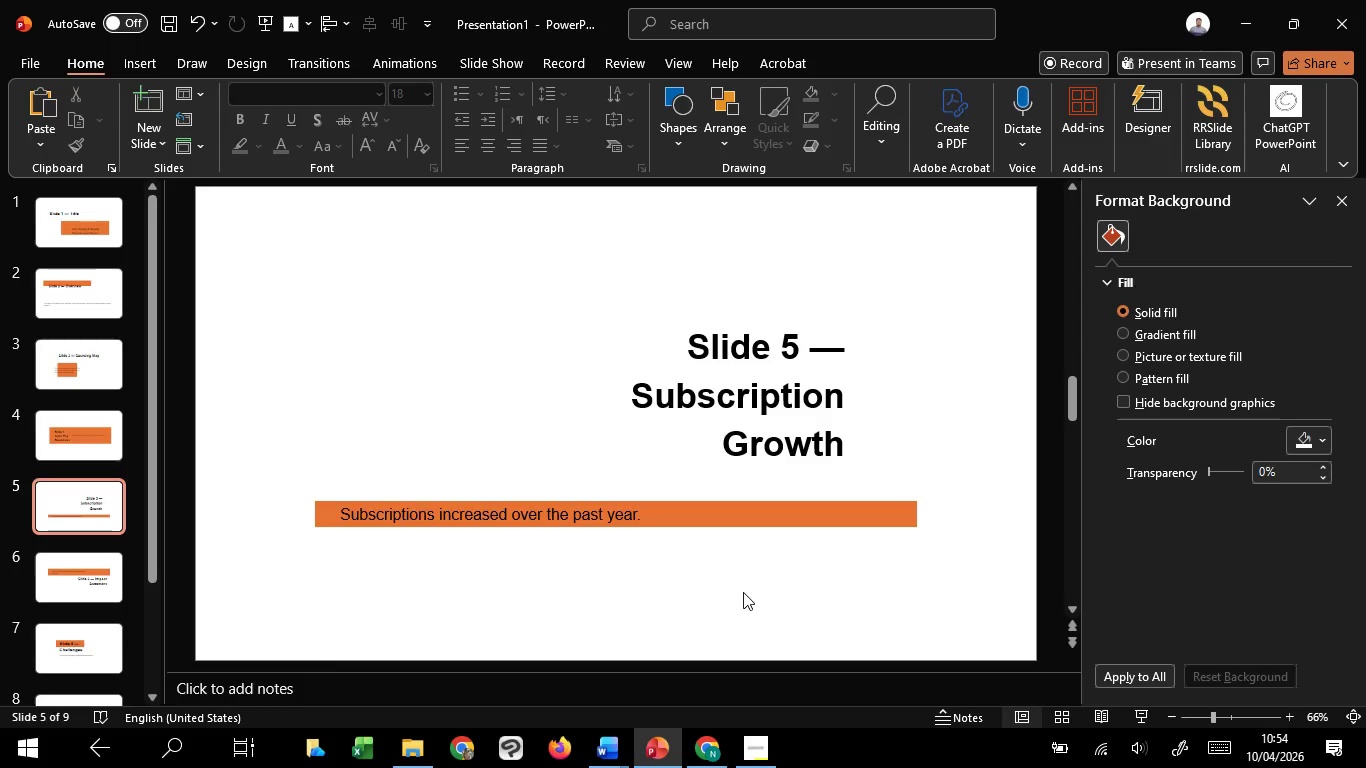 
hold_key(key=CapsLock, duration=1.52)
 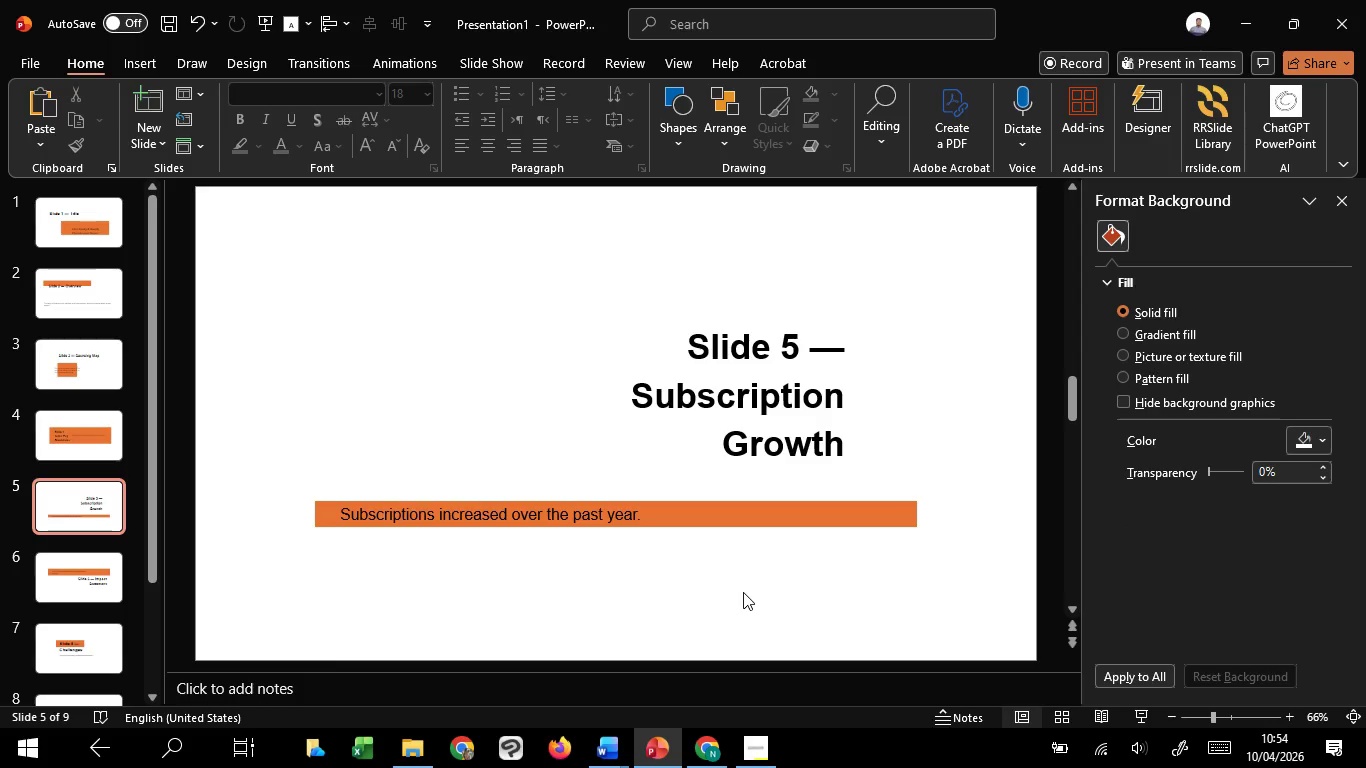 
key(CapsLock)
 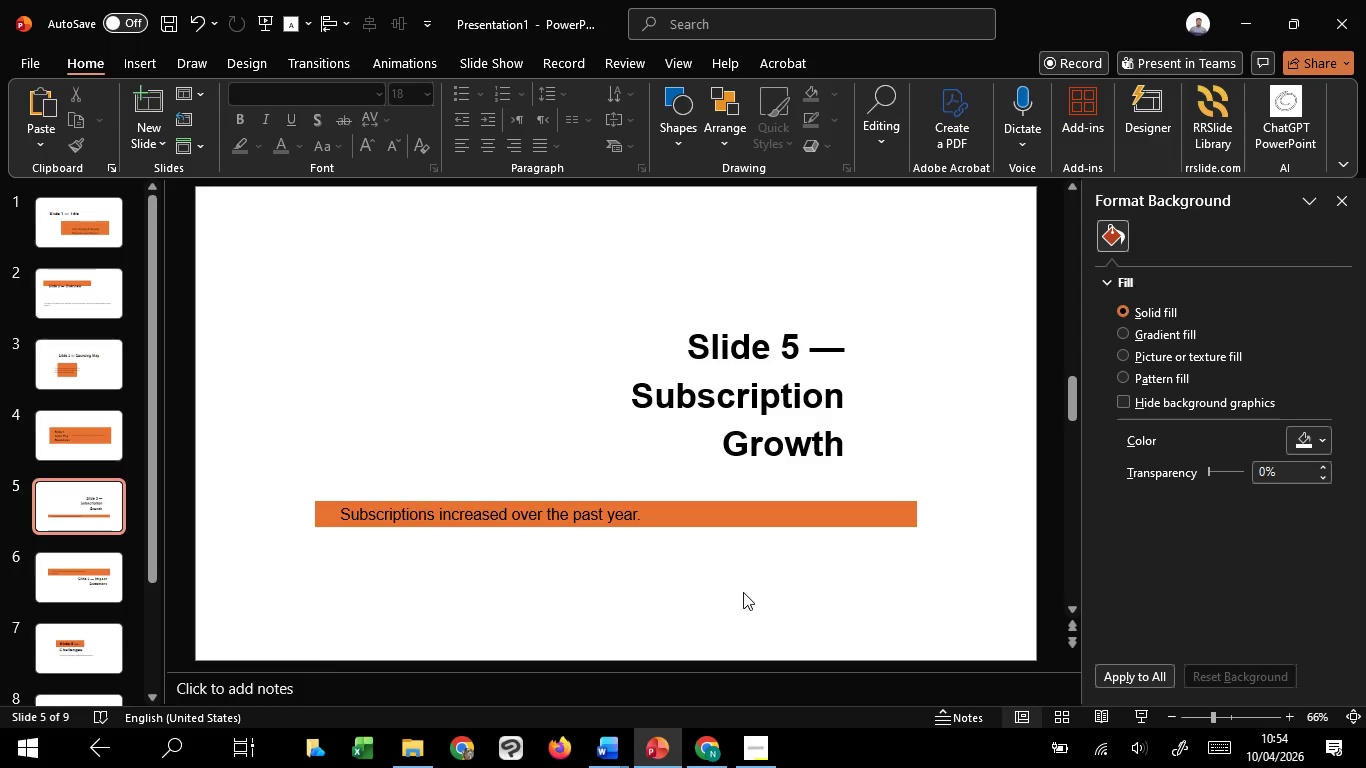 
key(CapsLock)
 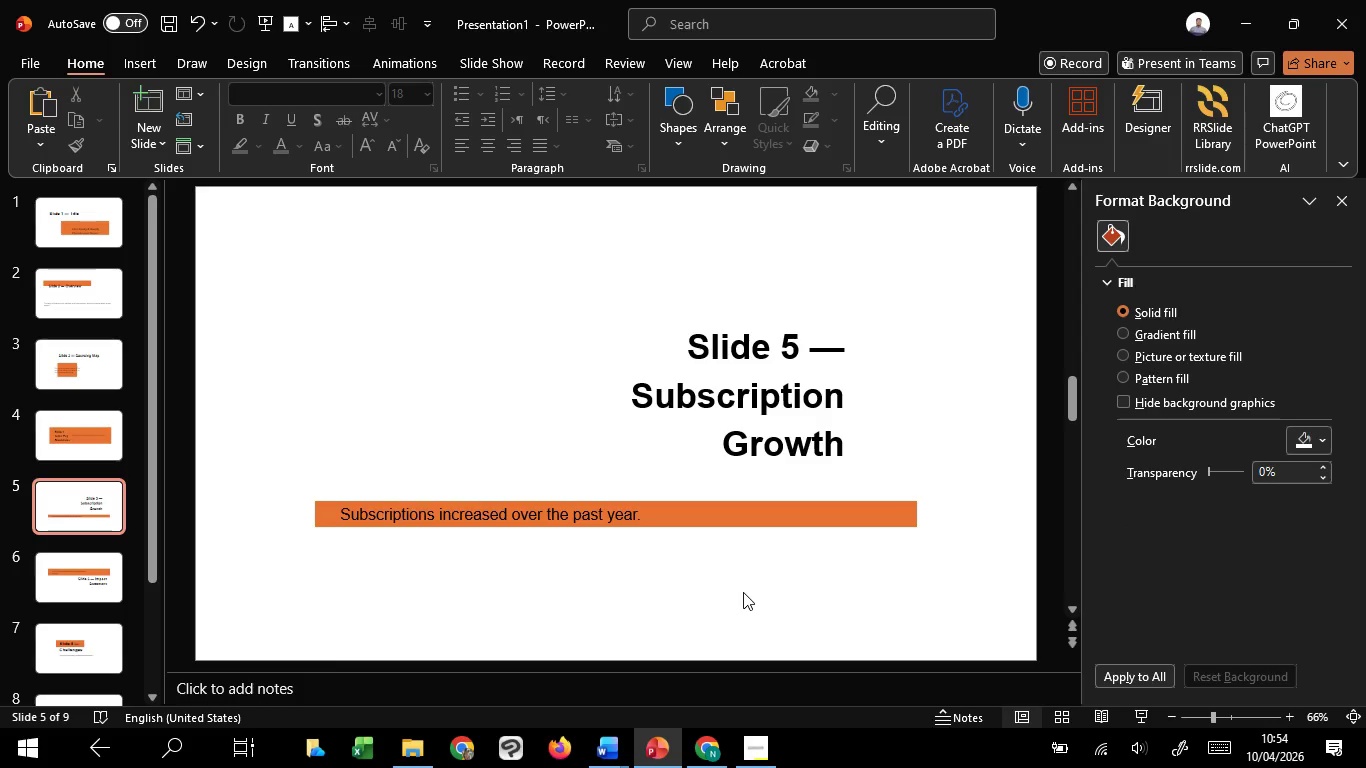 
key(CapsLock)
 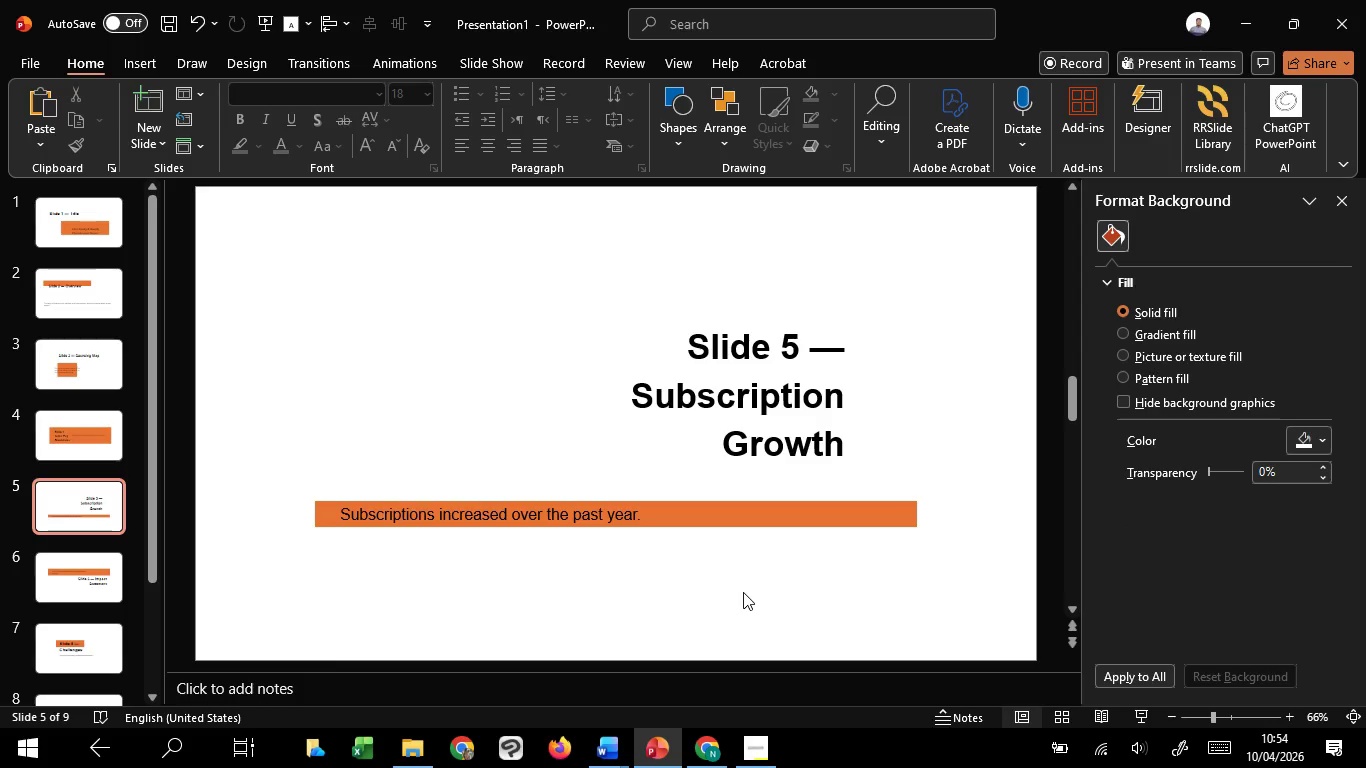 
key(CapsLock)
 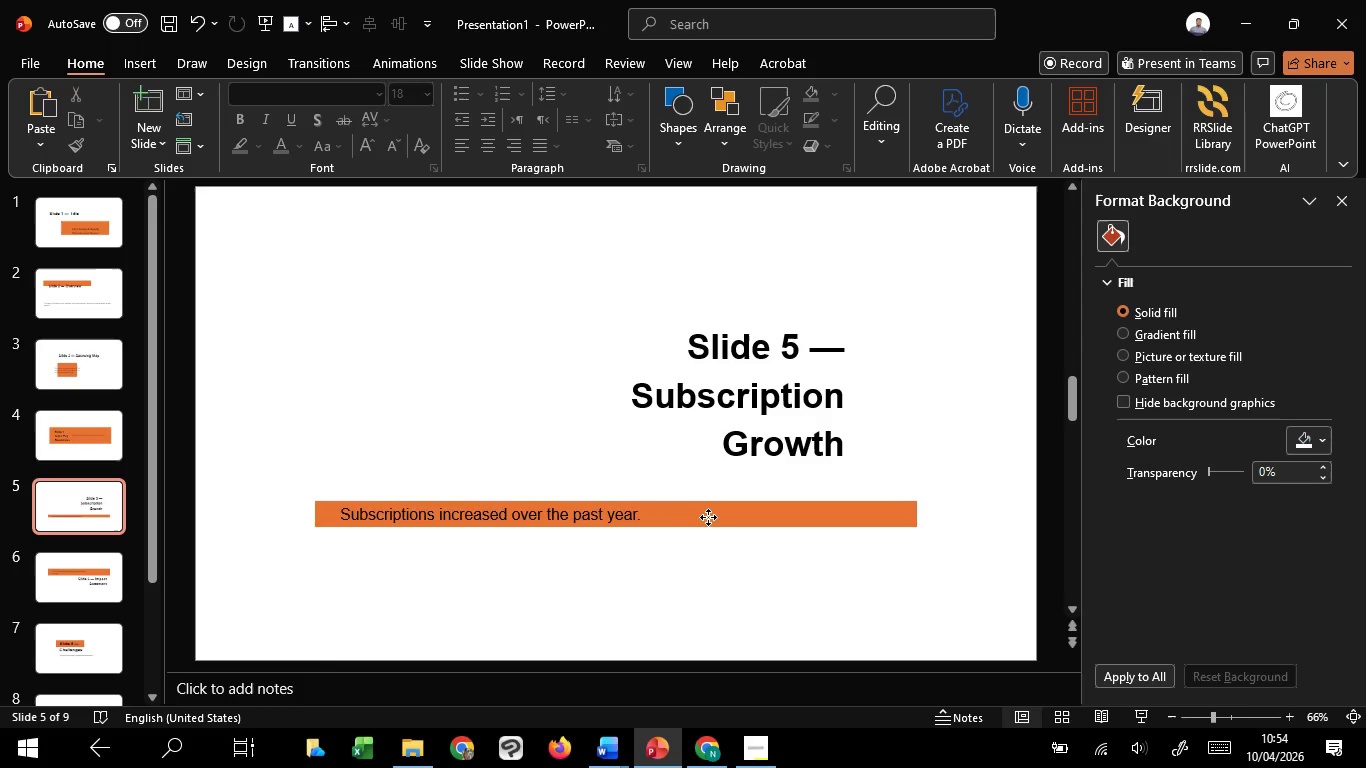 
left_click([704, 583])
 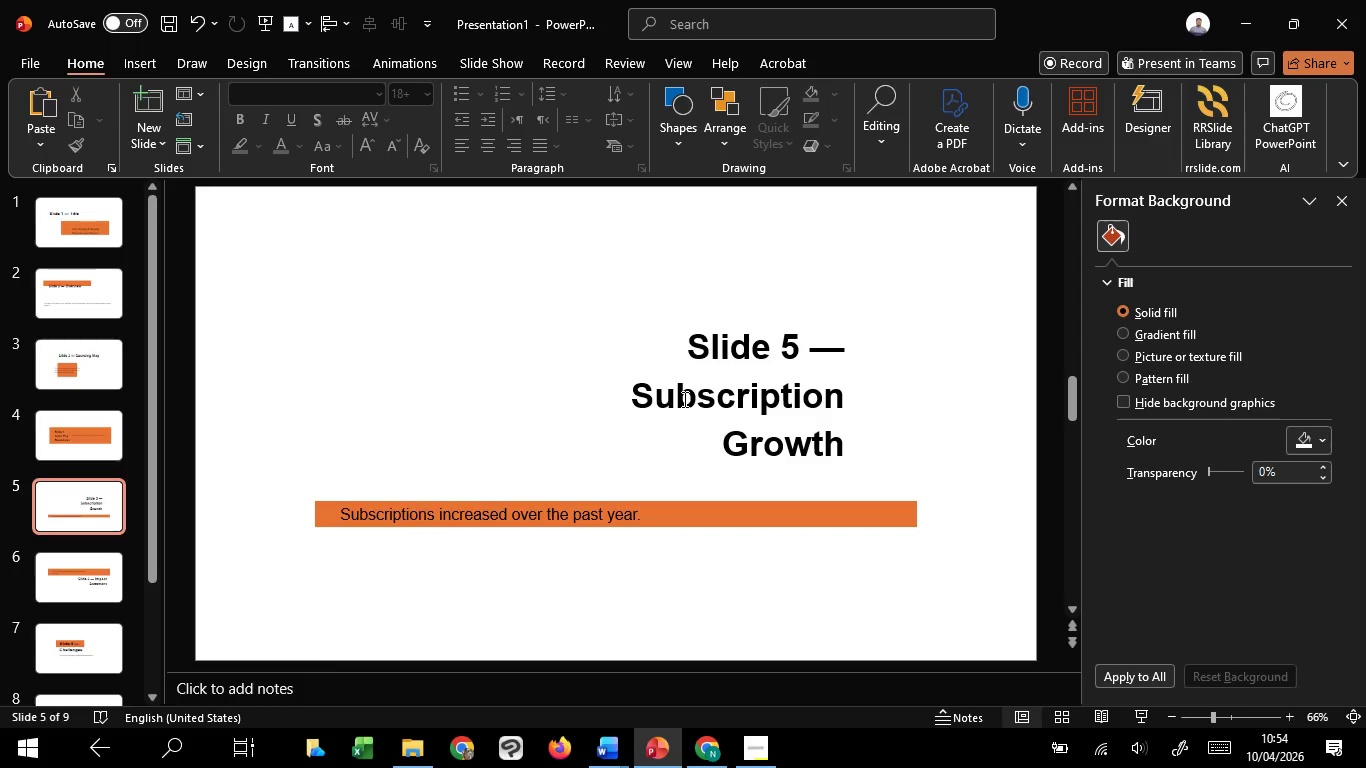 
wait(8.69)
 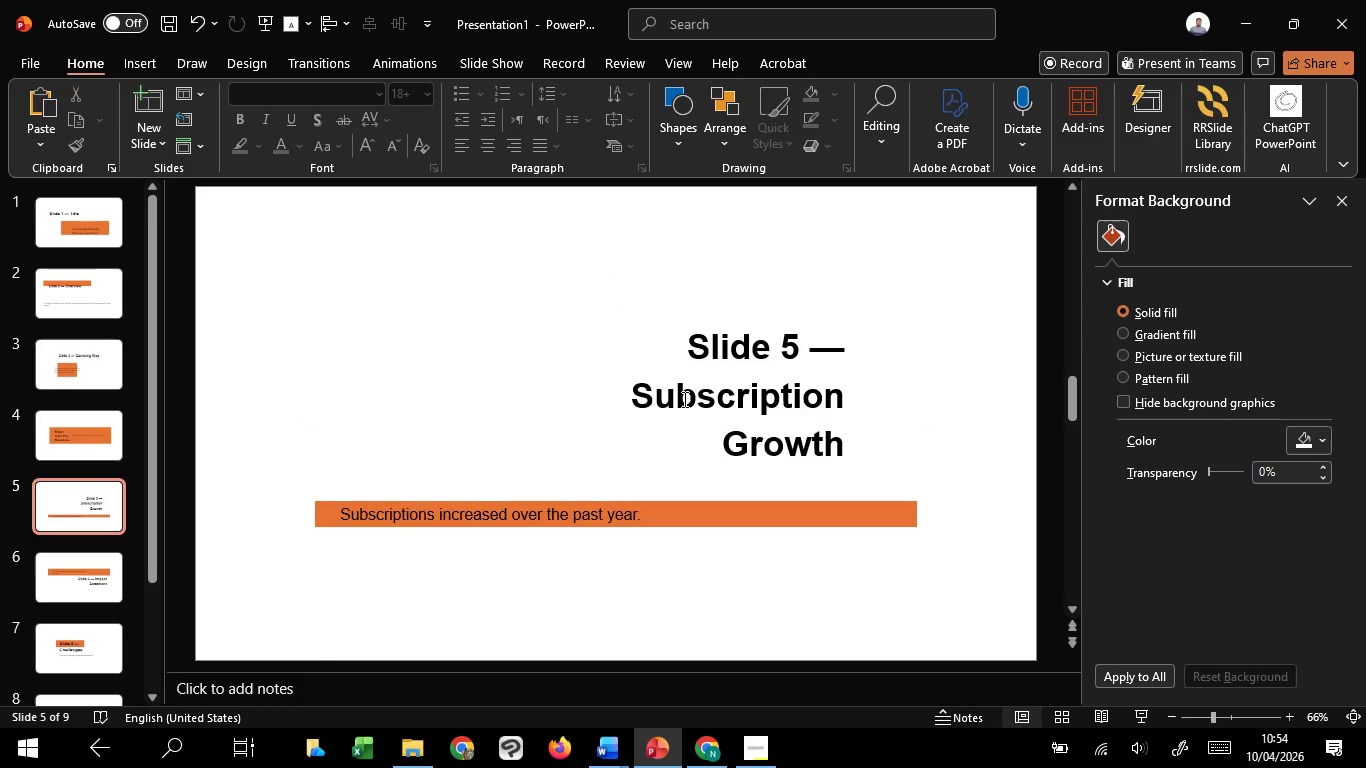 
left_click([322, 400])
 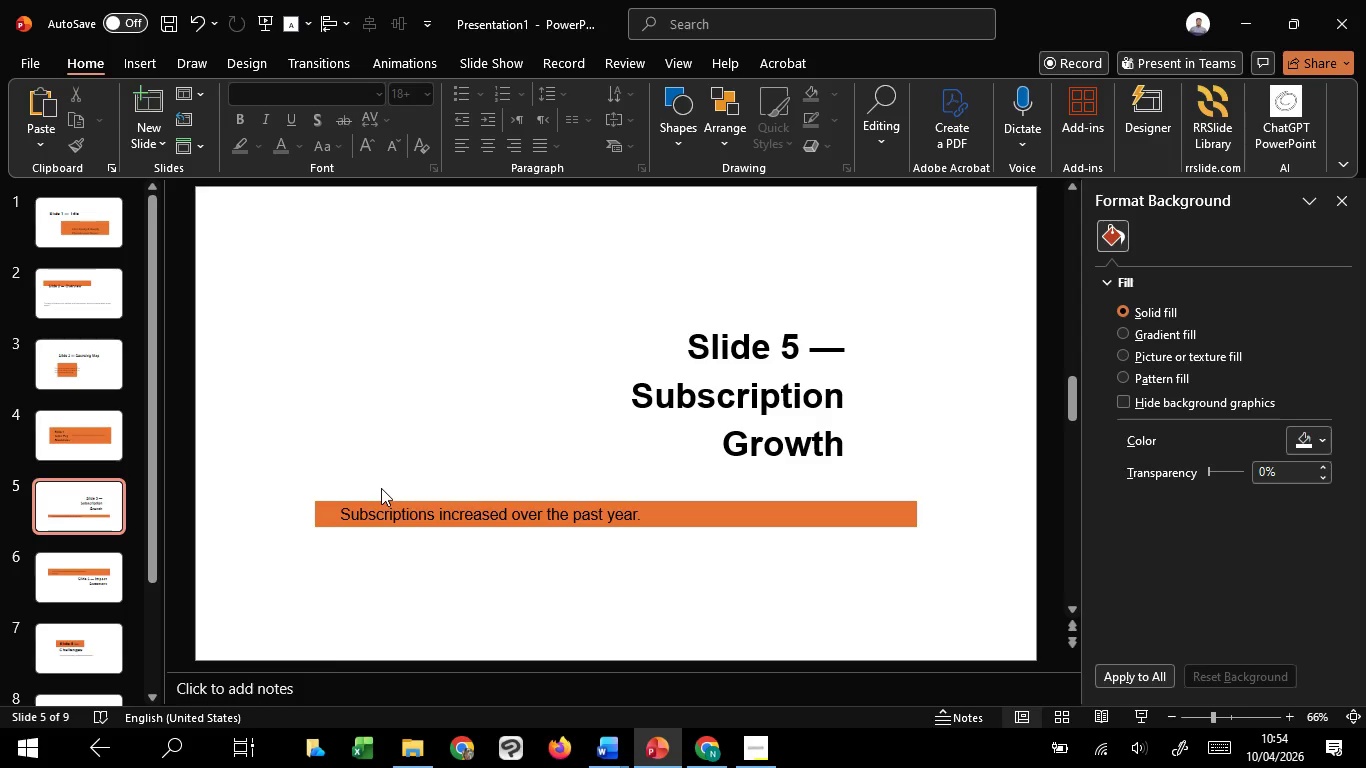 
wait(6.17)
 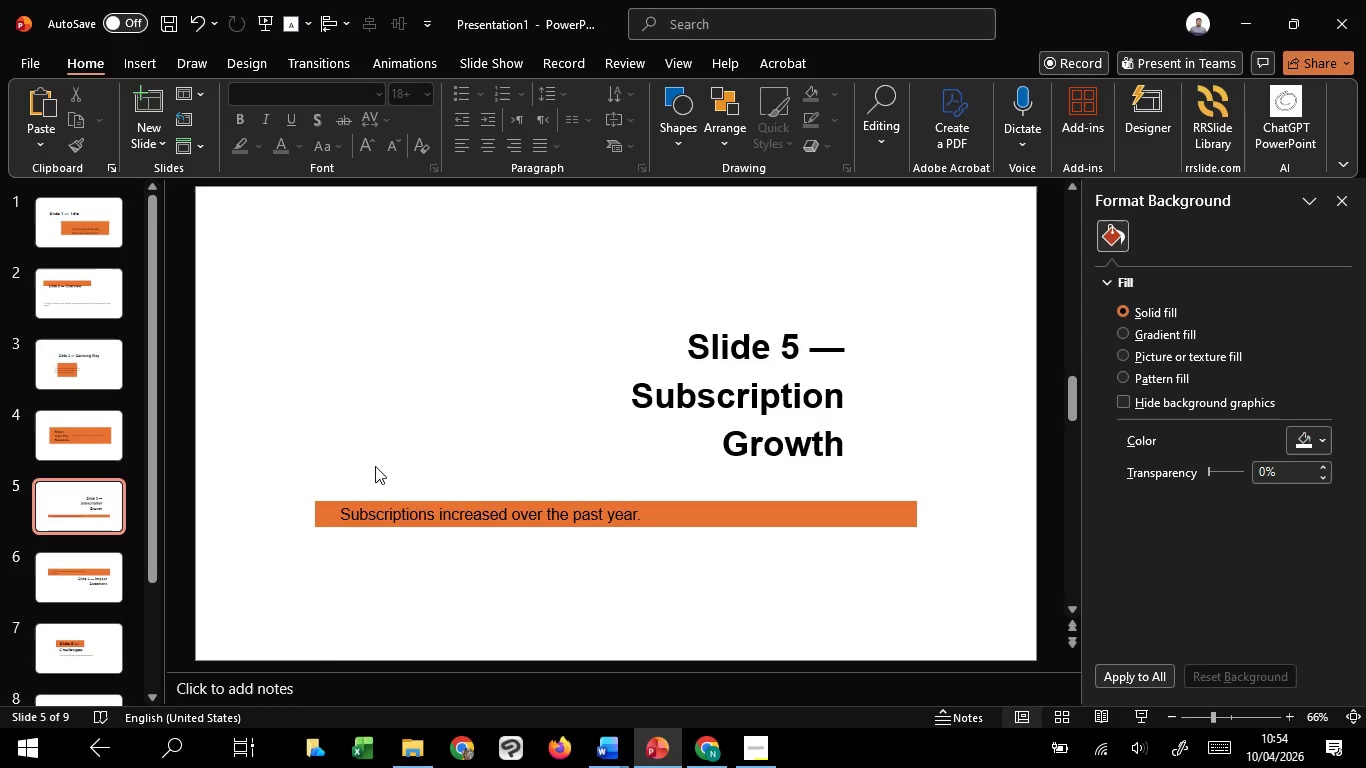 
left_click([381, 488])
 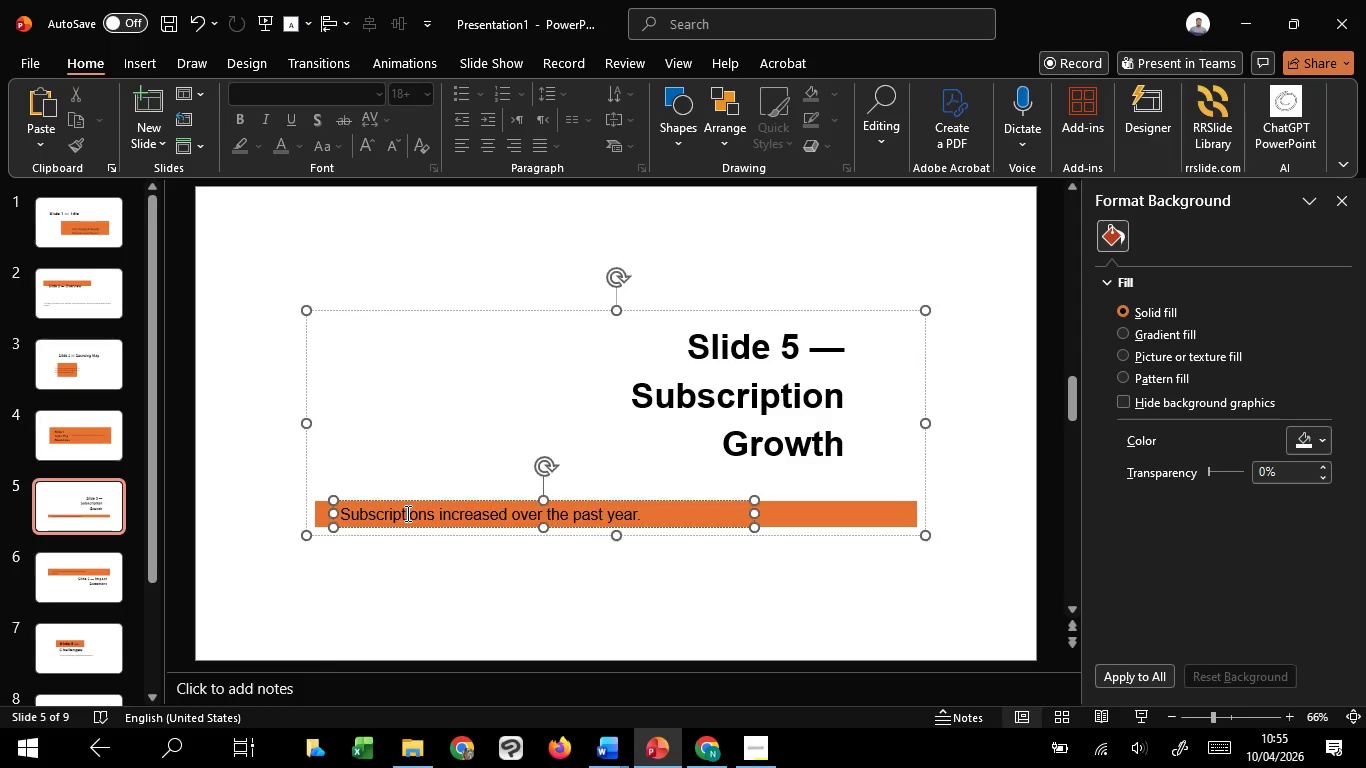 
left_click_drag(start_coordinate=[406, 513], to_coordinate=[424, 557])
 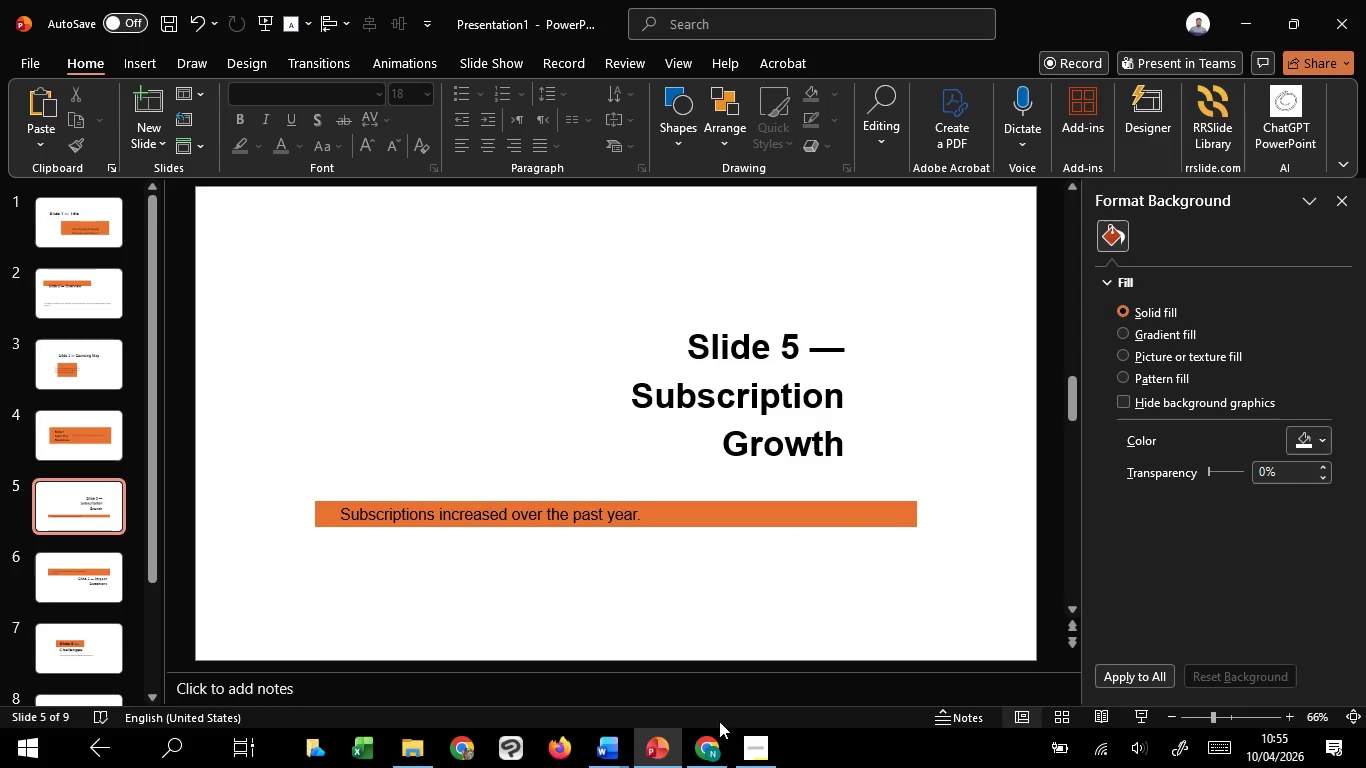 
left_click([424, 557])
 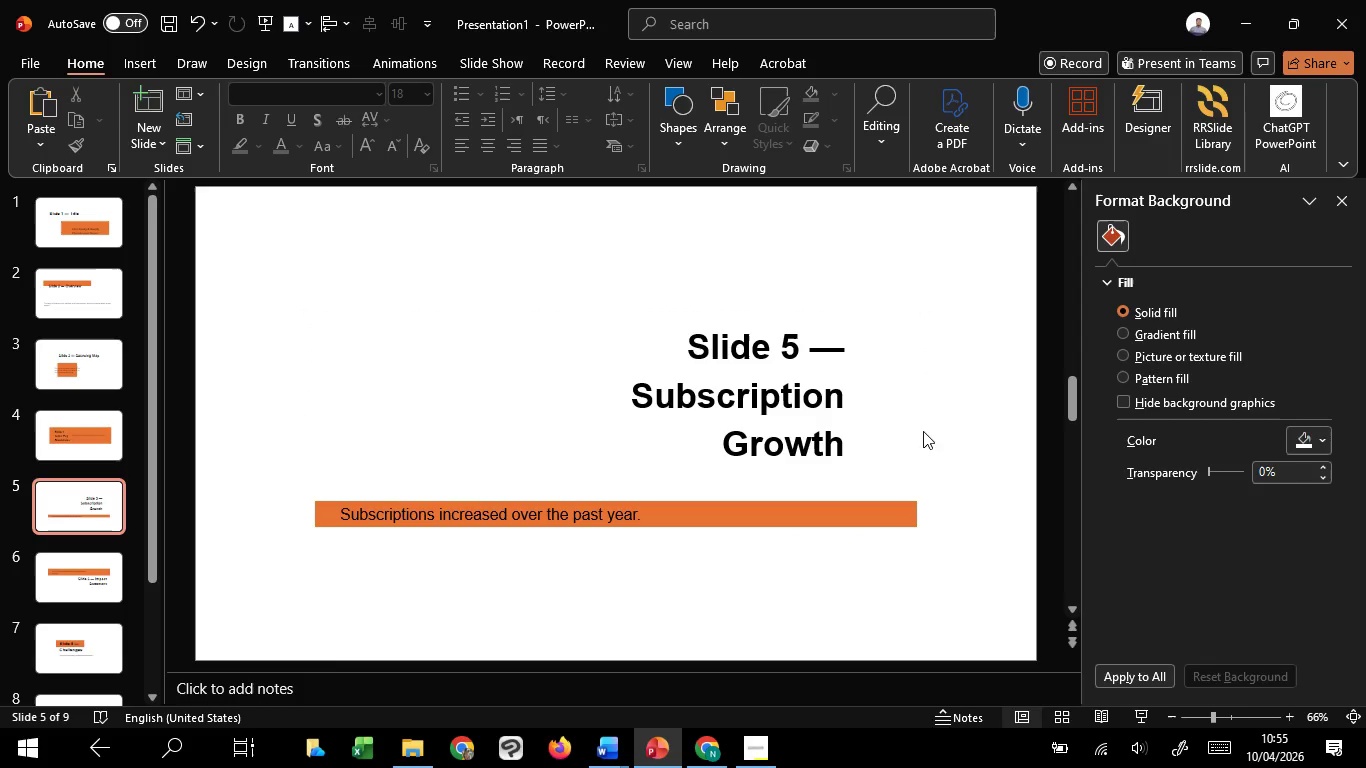 
left_click([930, 406])
 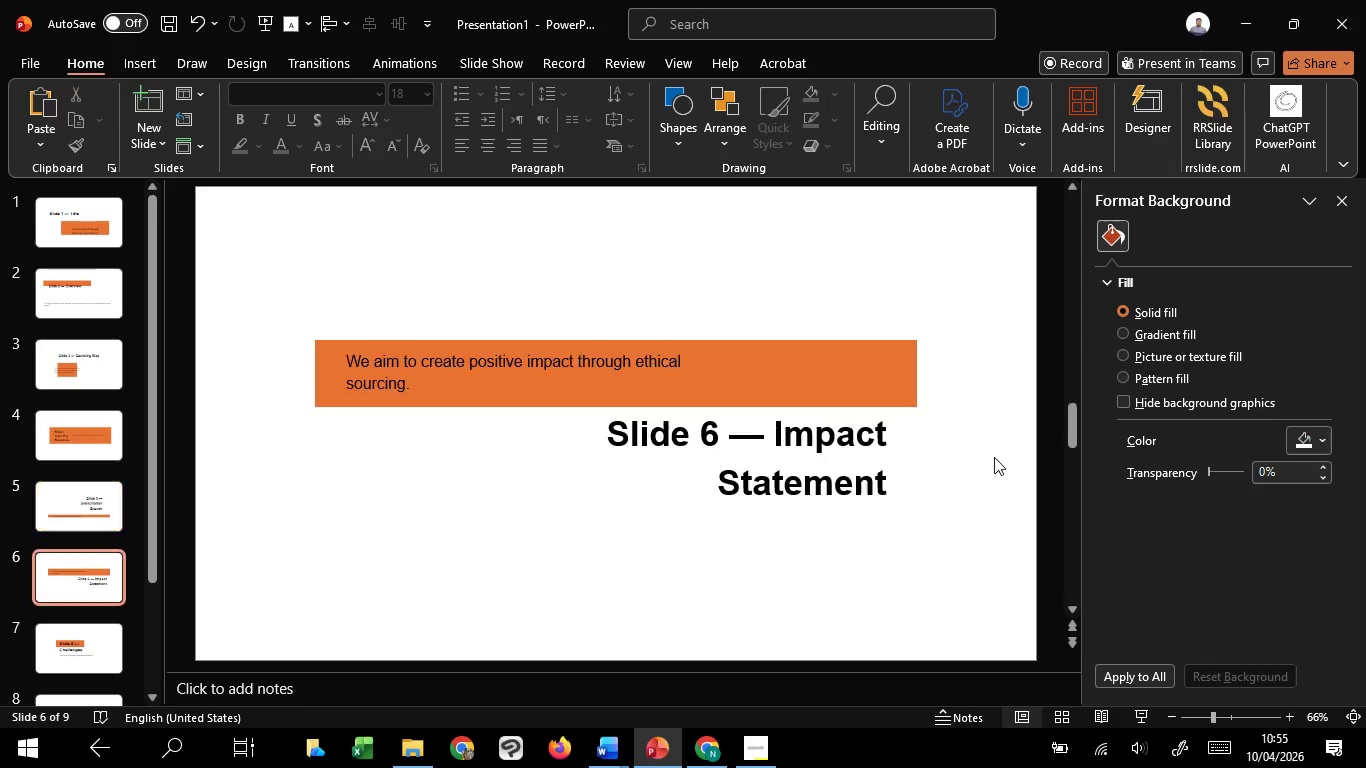 
scroll: coordinate [994, 457], scroll_direction: down, amount: 1.0
 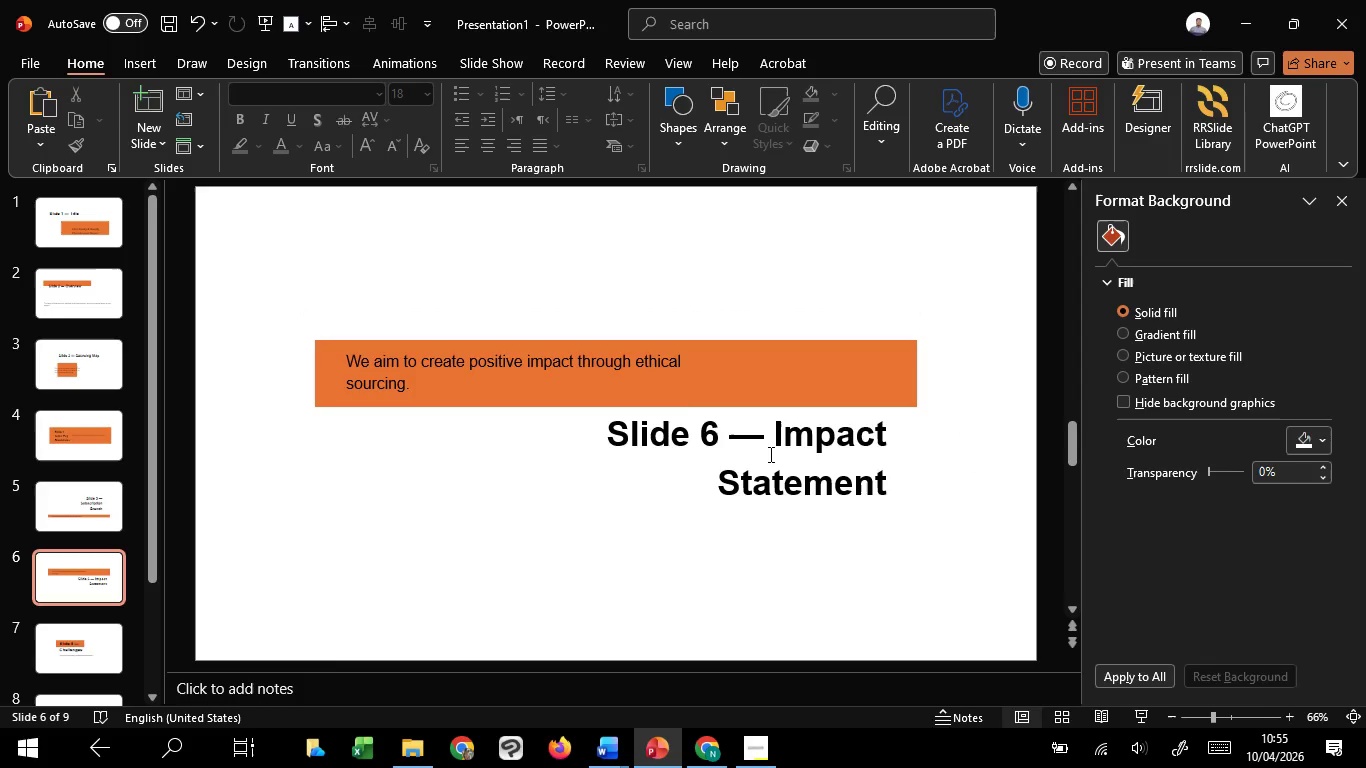 
left_click([759, 446])
 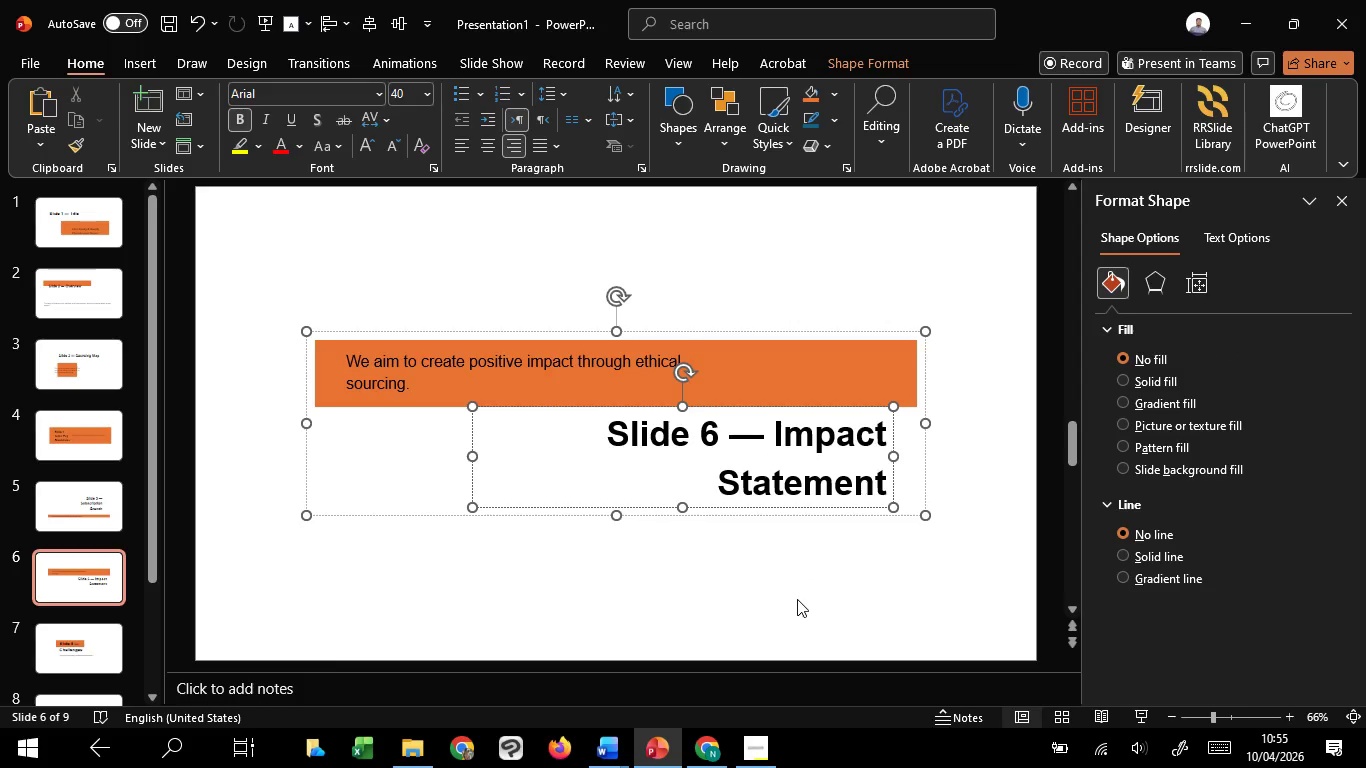 
left_click([797, 599])
 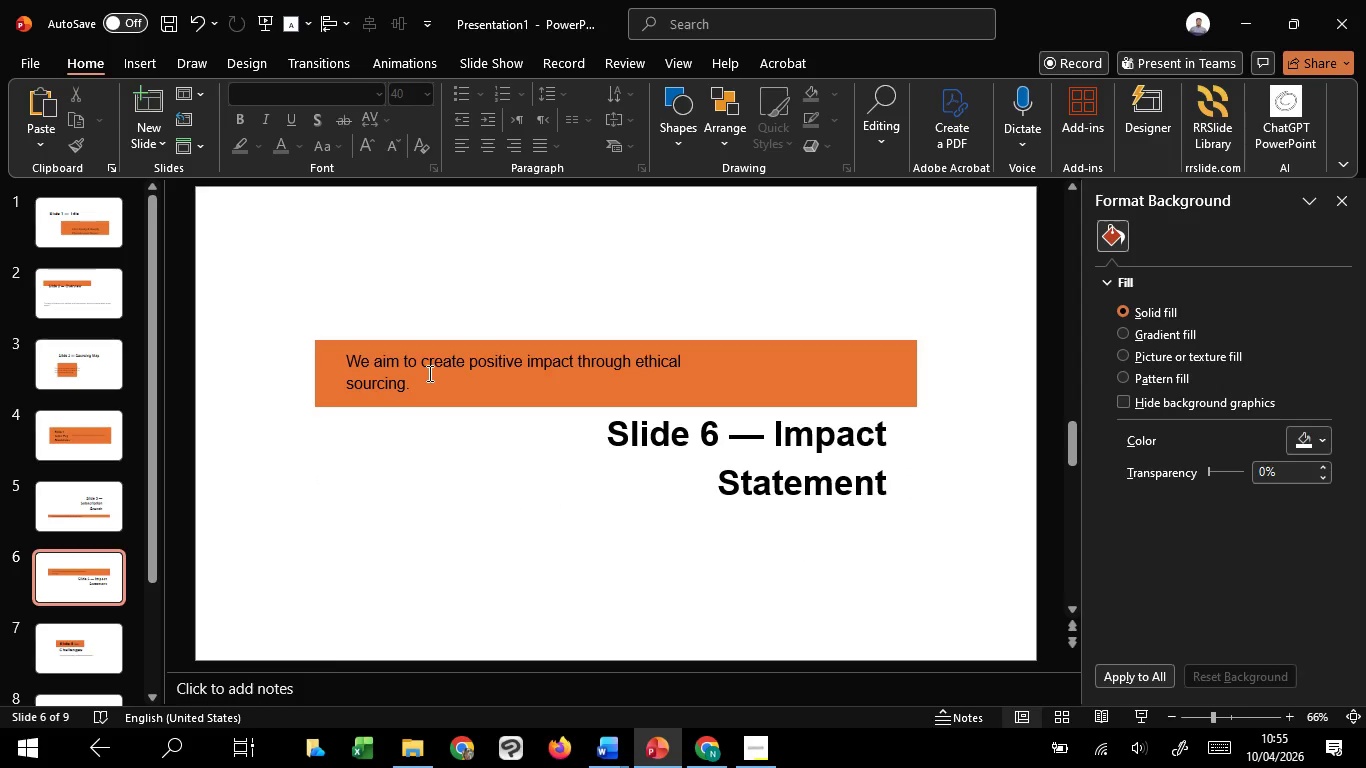 
left_click([430, 369])
 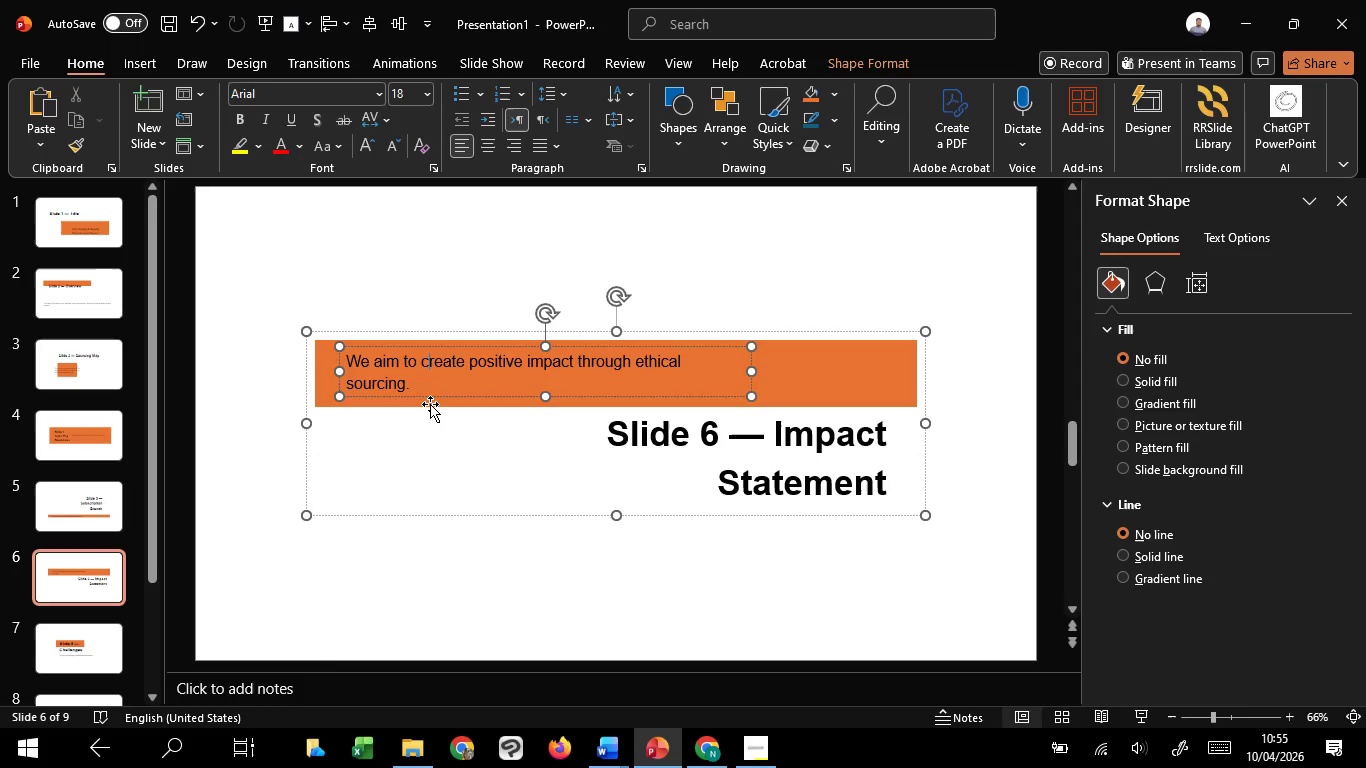 
left_click([430, 404])
 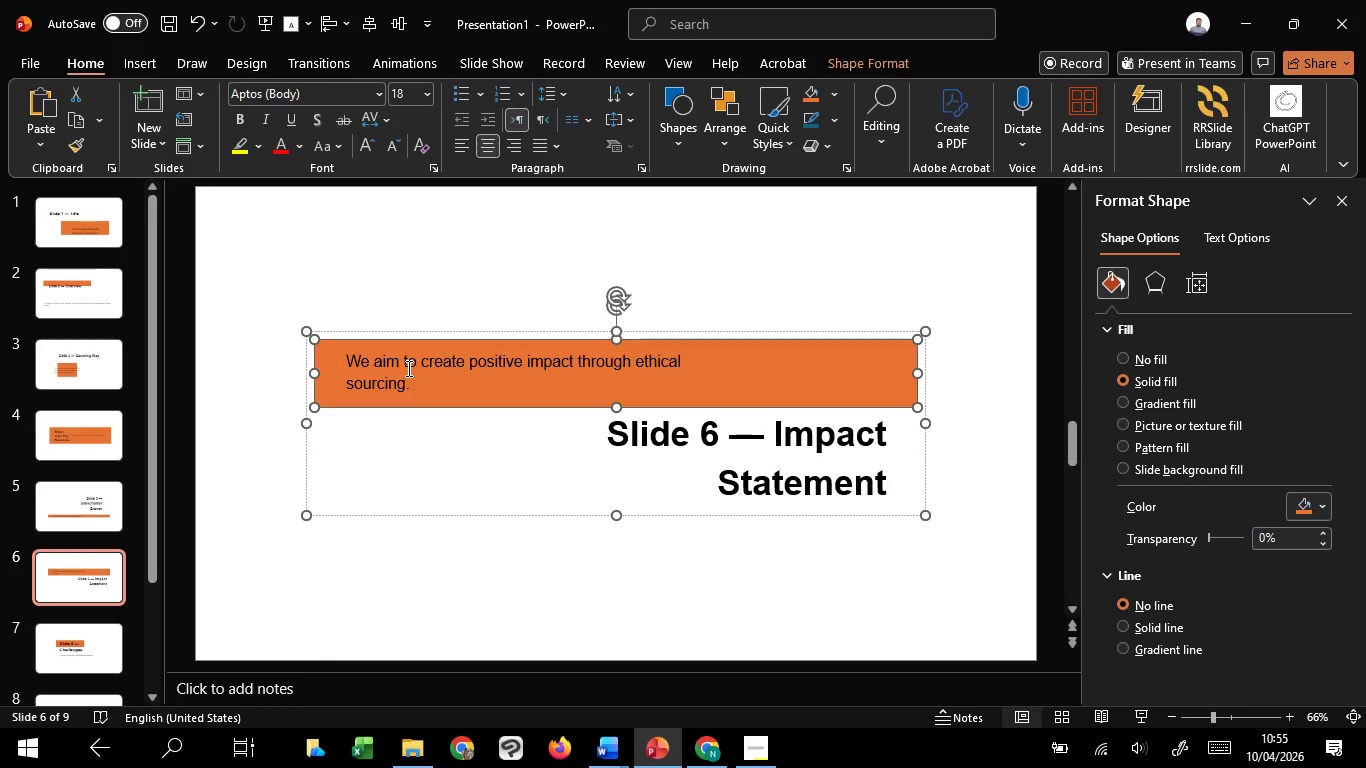 
key(CapsLock)
 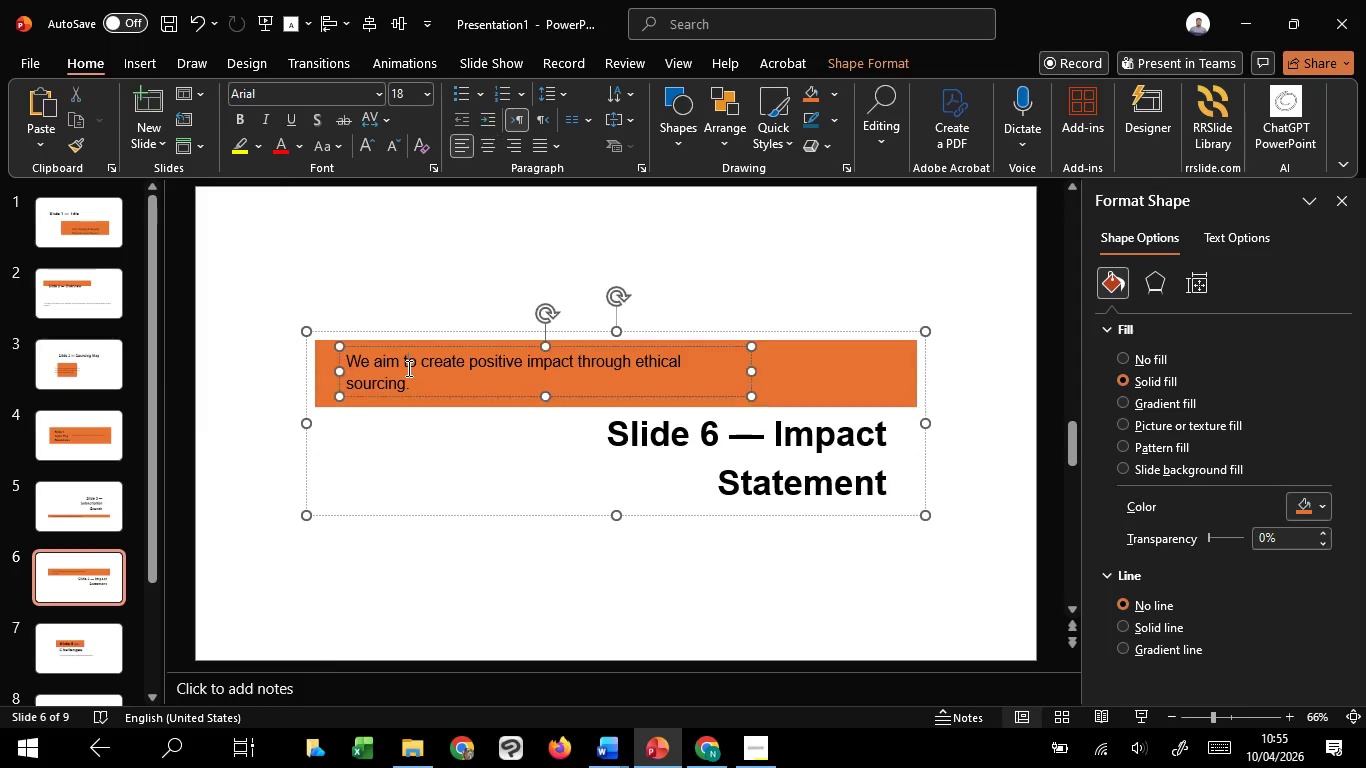 
left_click([407, 368])
 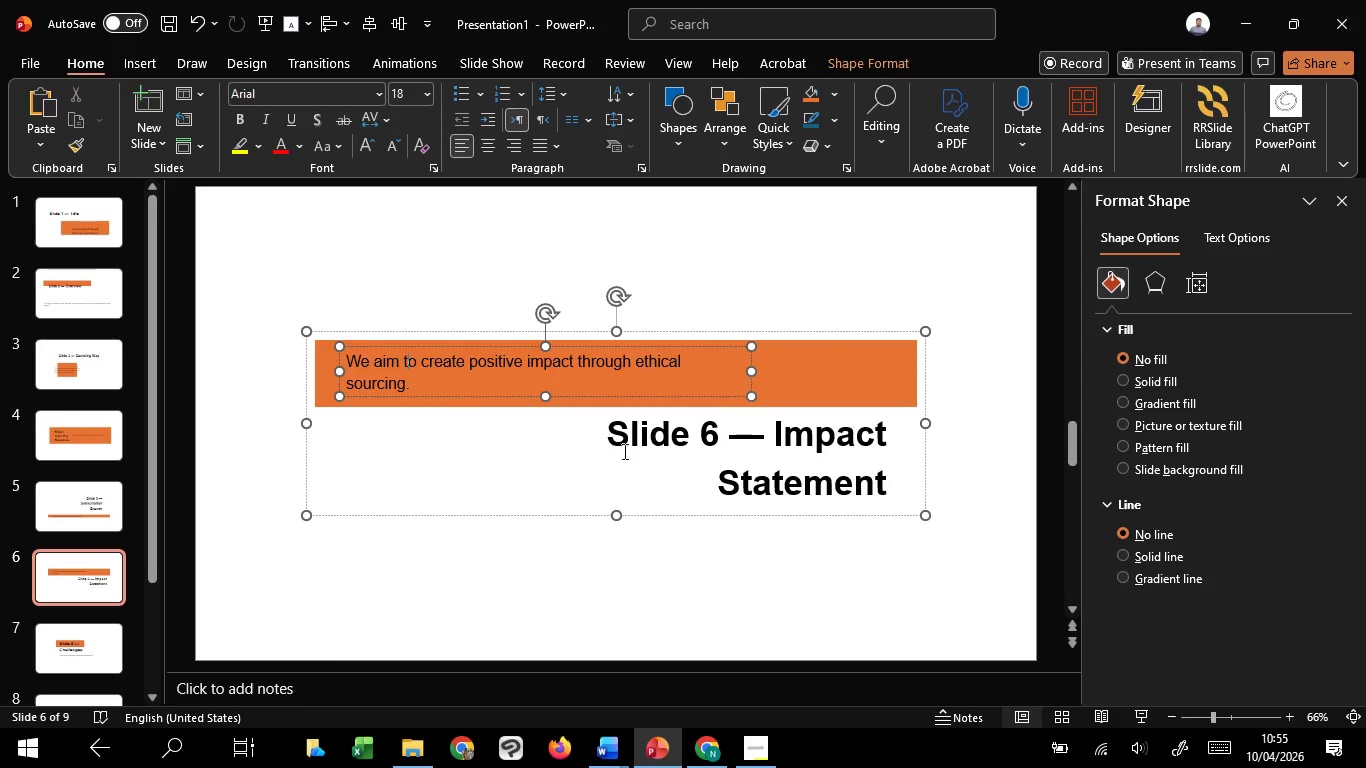 
hold_key(key=CapsLock, duration=1.17)
 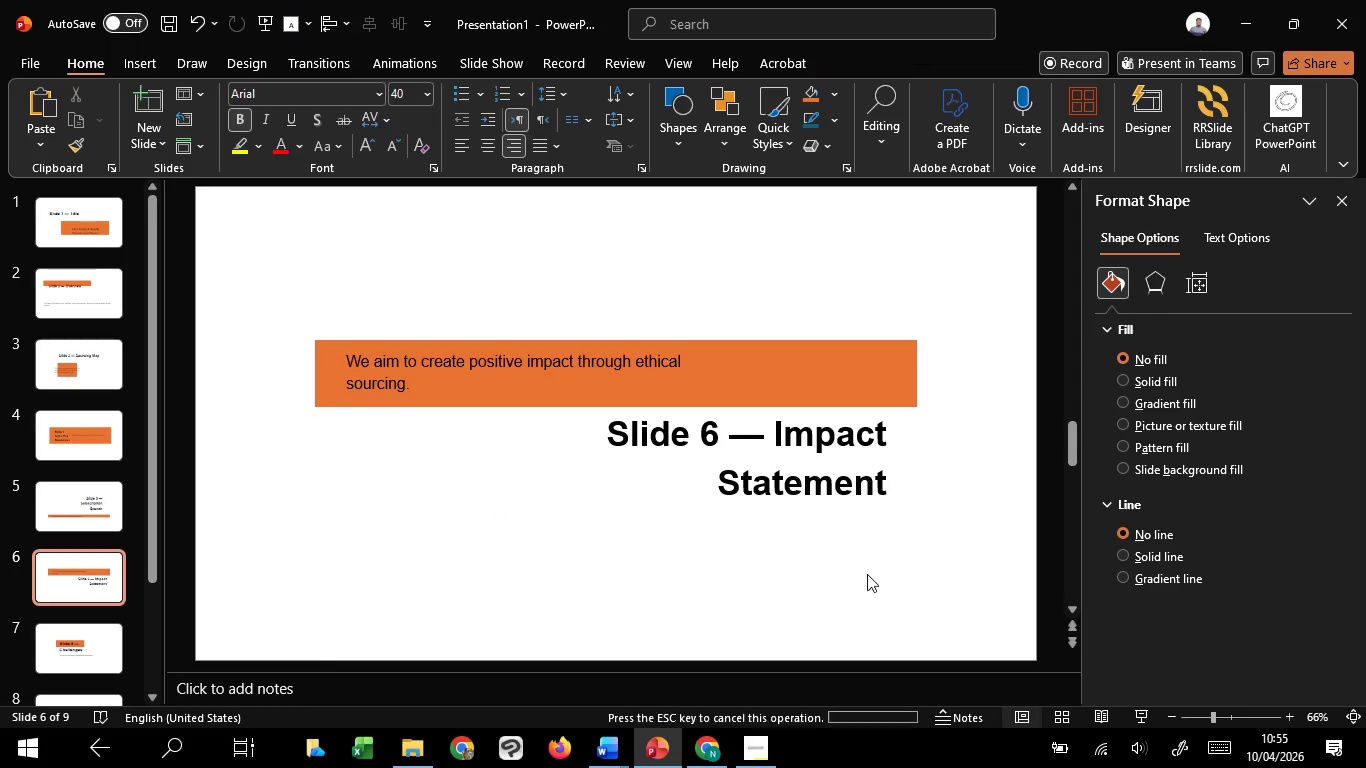 
left_click([675, 449])
 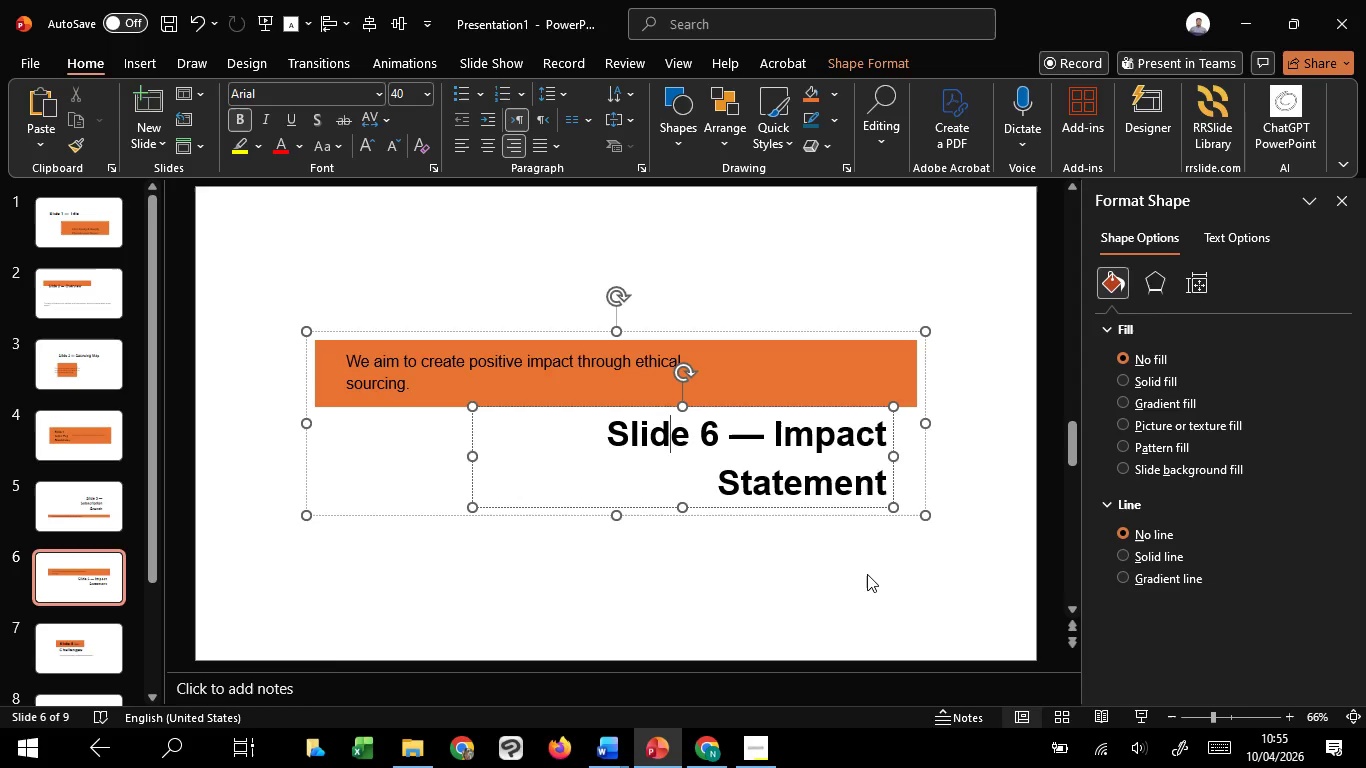 
left_click_drag(start_coordinate=[867, 574], to_coordinate=[578, 350])
 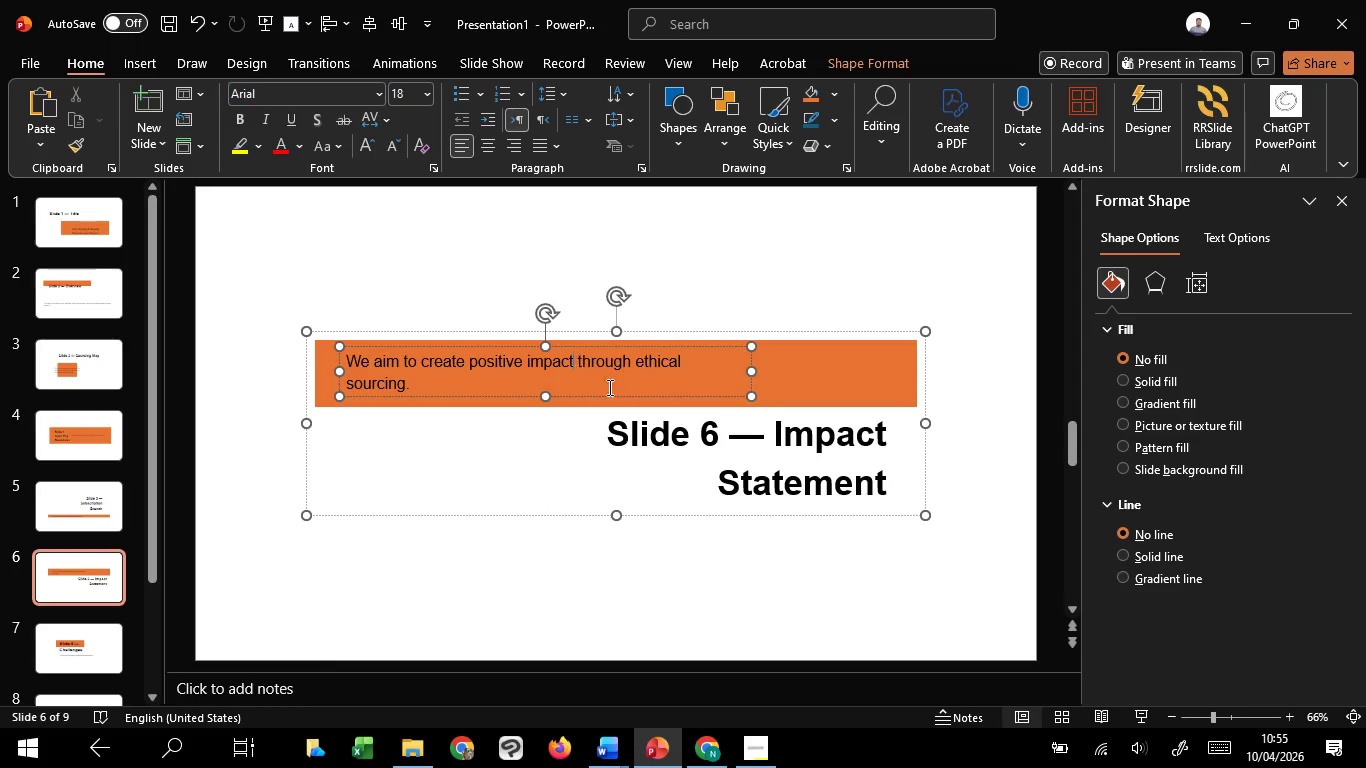 
left_click([578, 350])
 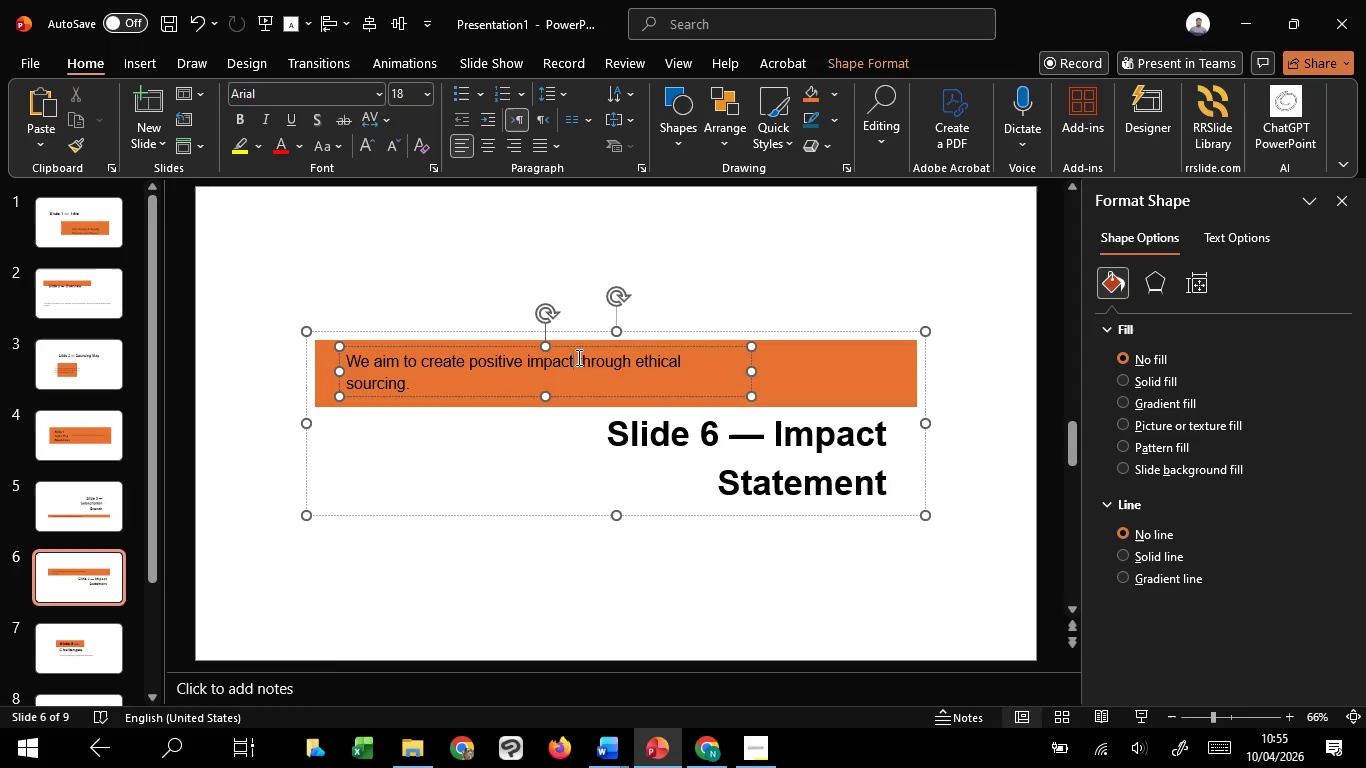 
hold_key(key=CapsLock, duration=1.52)
 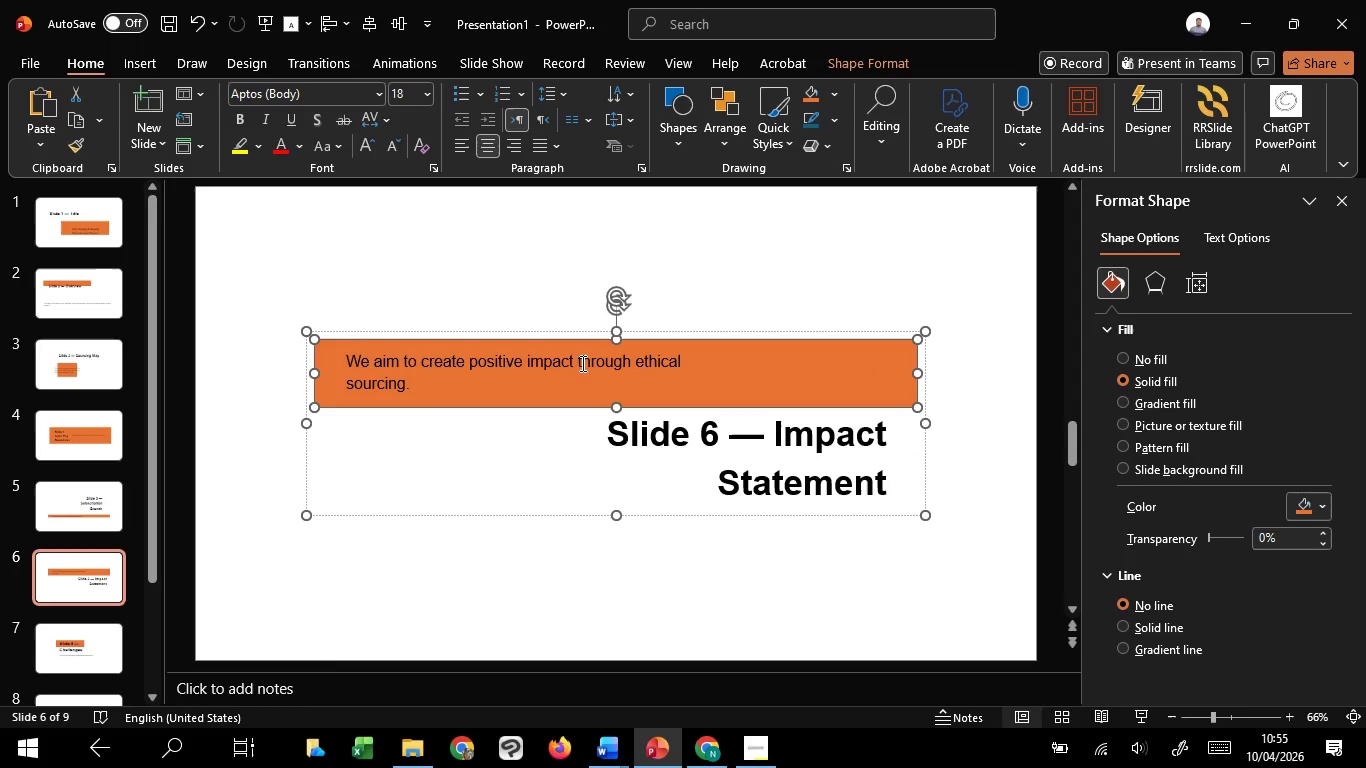 
left_click([872, 366])
 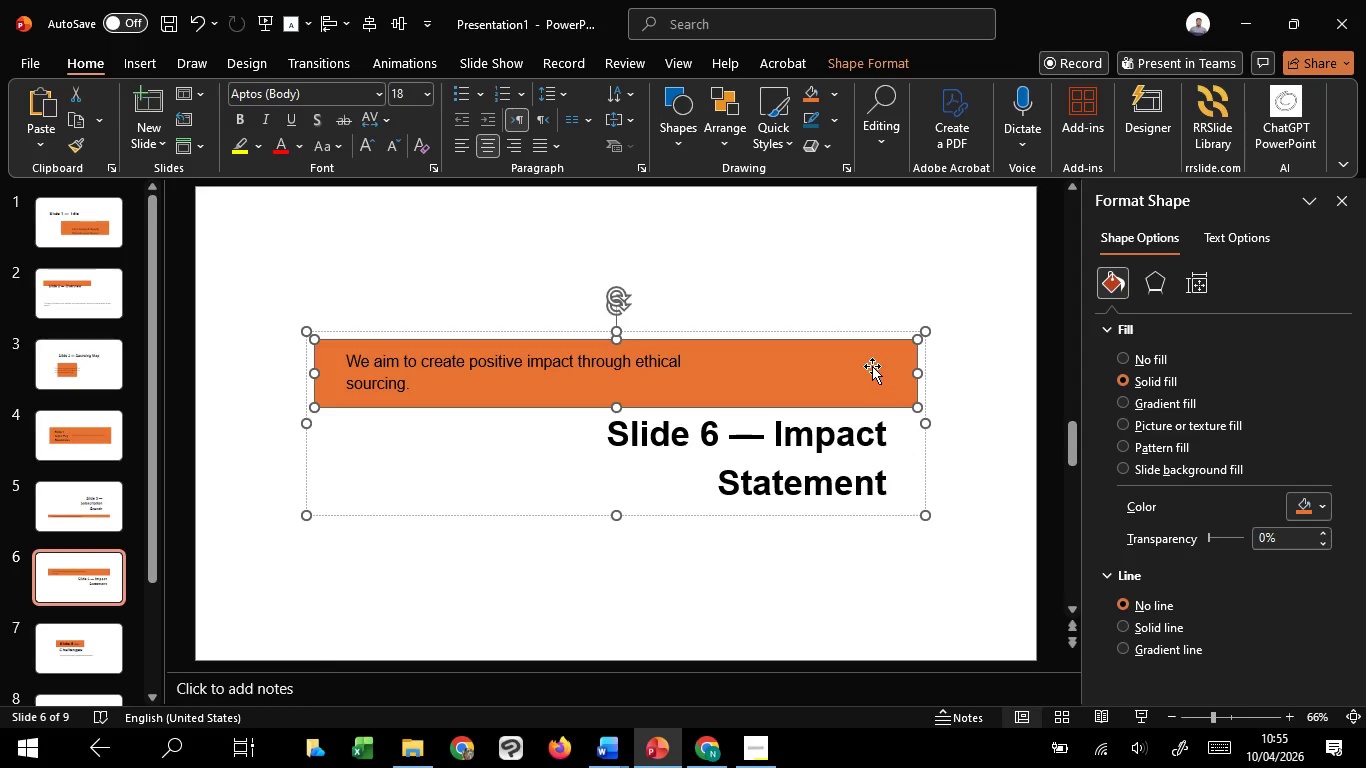 
hold_key(key=CapsLock, duration=0.36)
 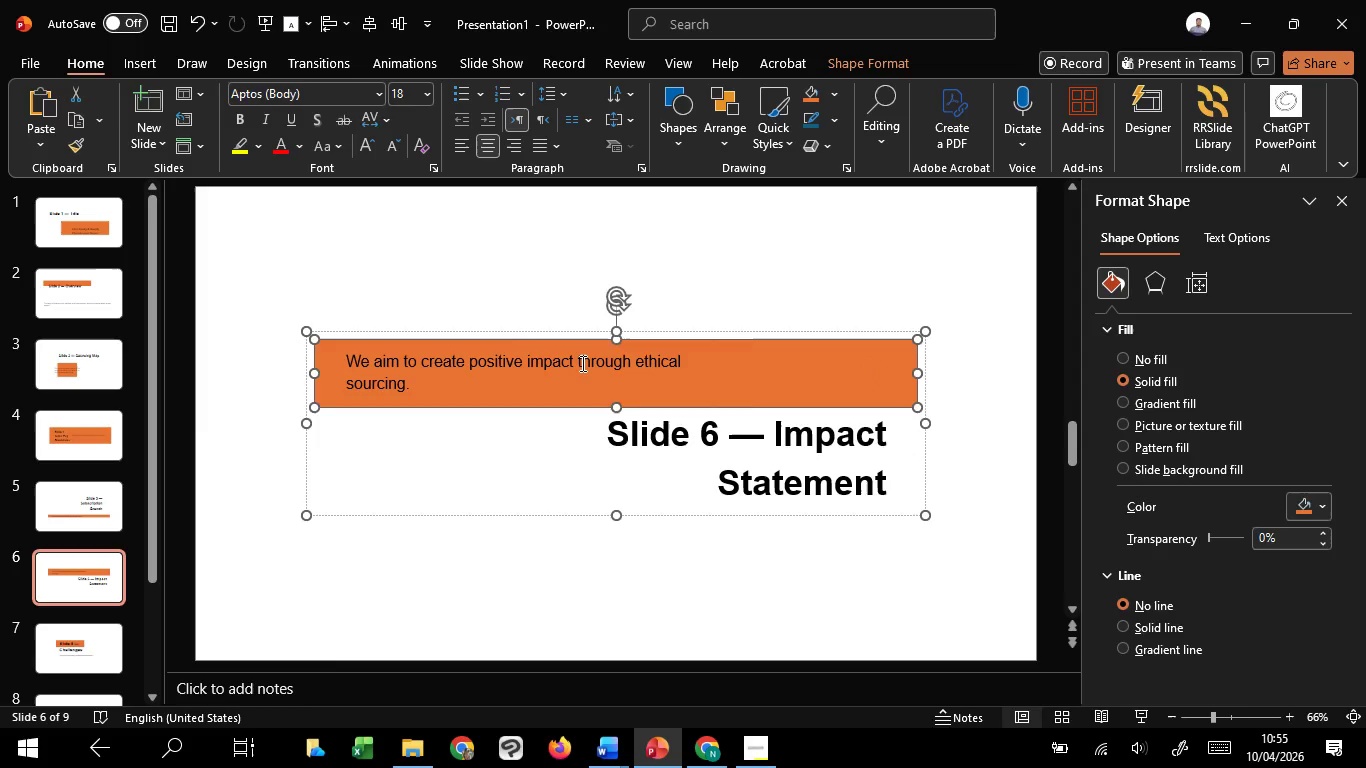 
hold_key(key=CapsLock, duration=1.25)
 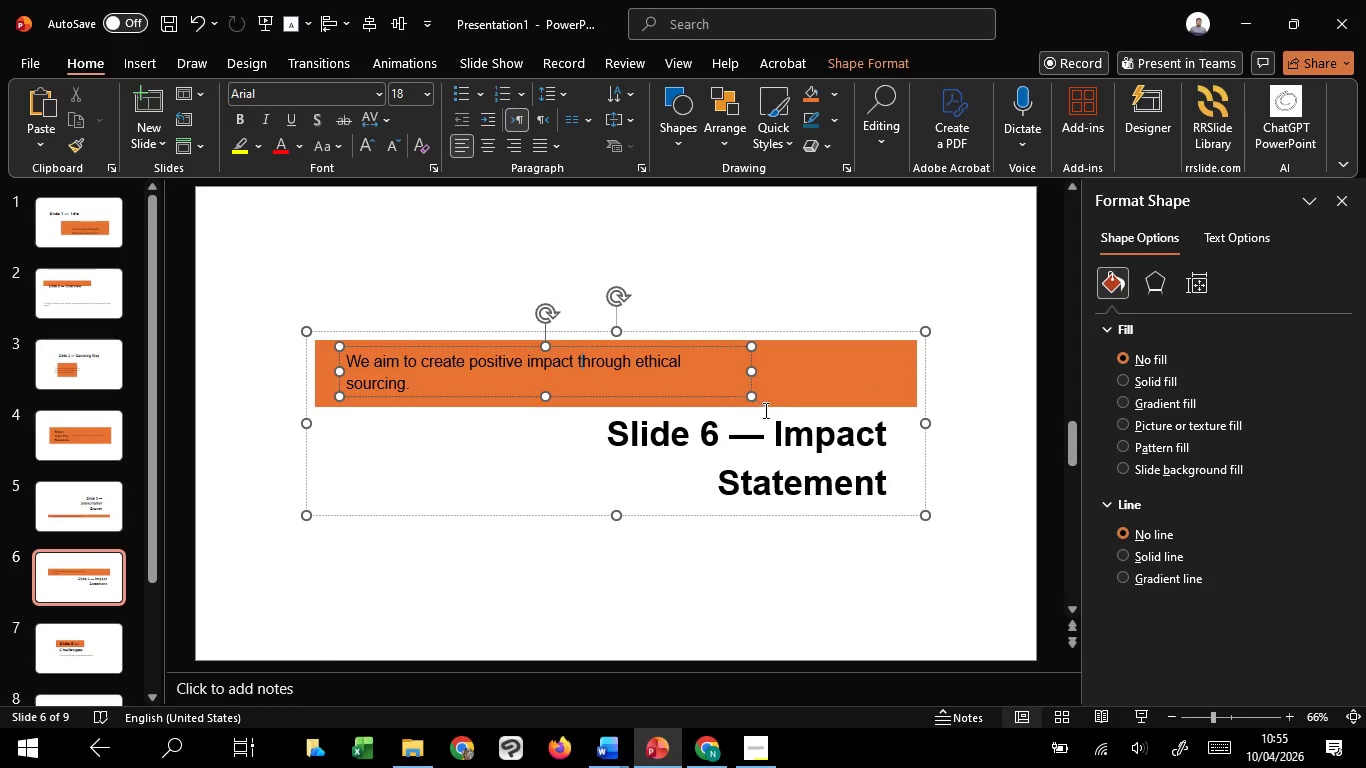 
left_click([581, 363])
 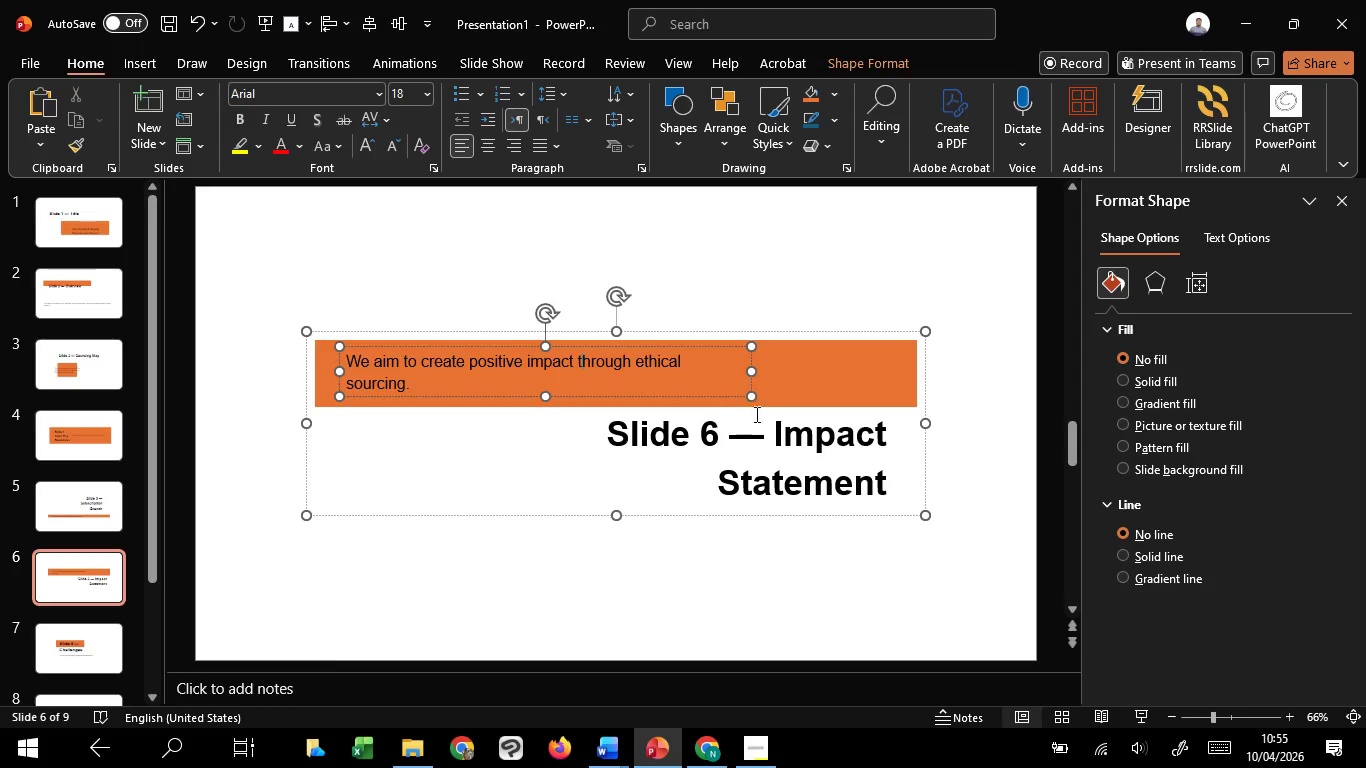 
hold_key(key=ShiftLeft, duration=1.52)
left_click([822, 385])
 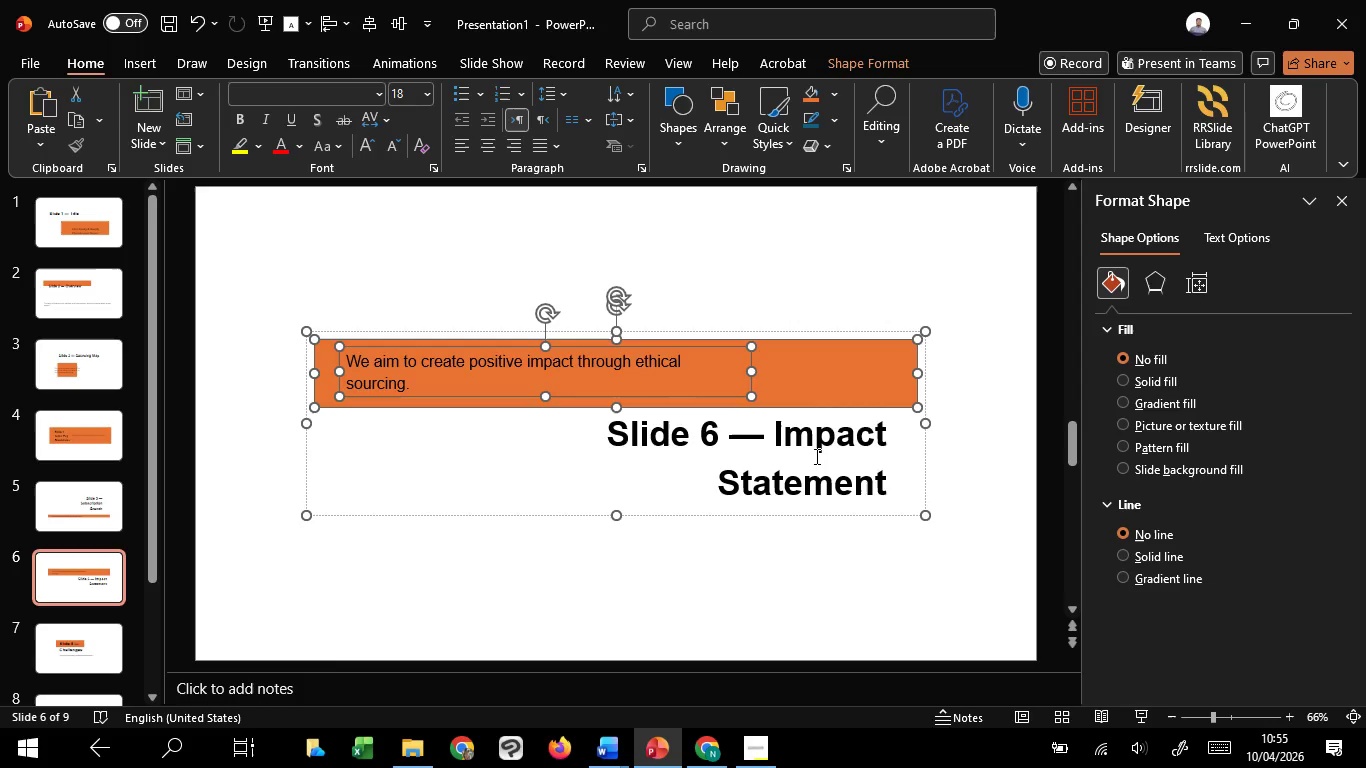 
hold_key(key=ShiftLeft, duration=1.53)
 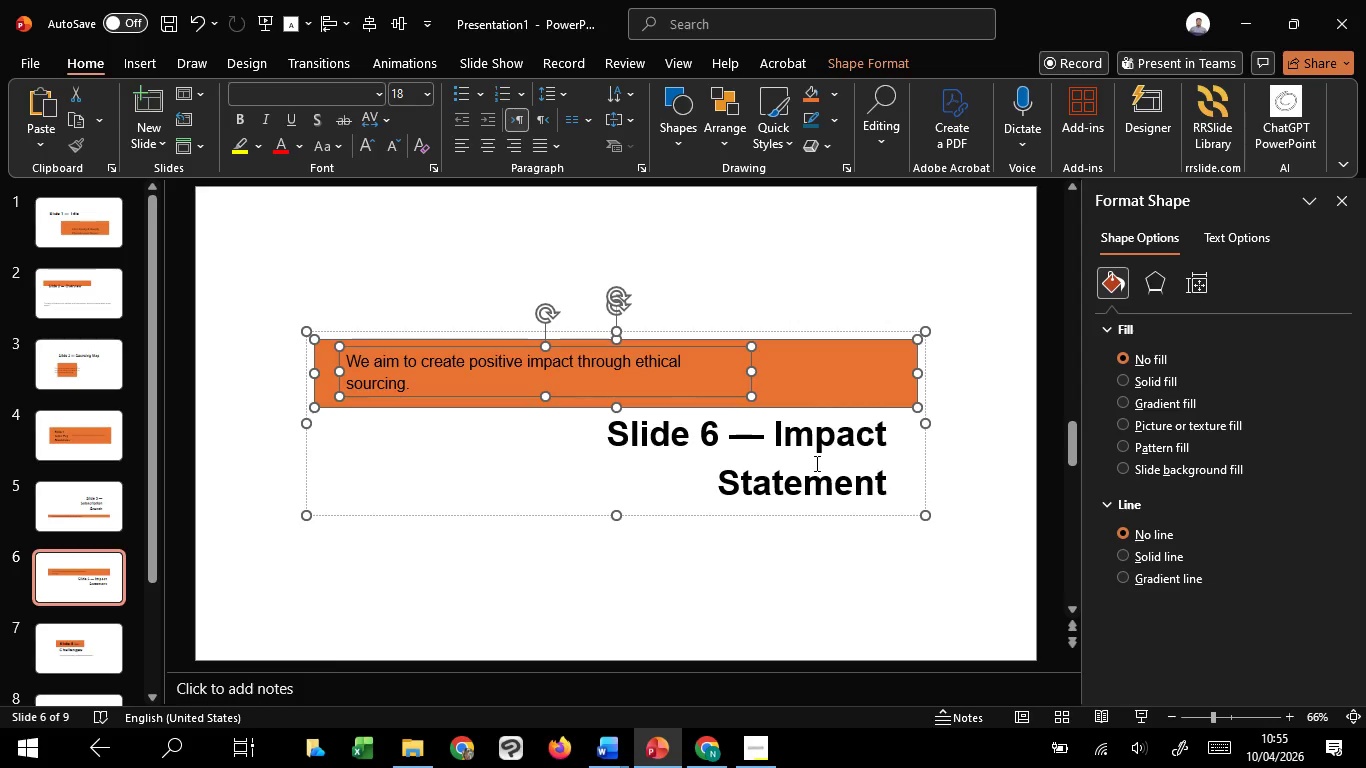 
key(Shift+ShiftLeft)
 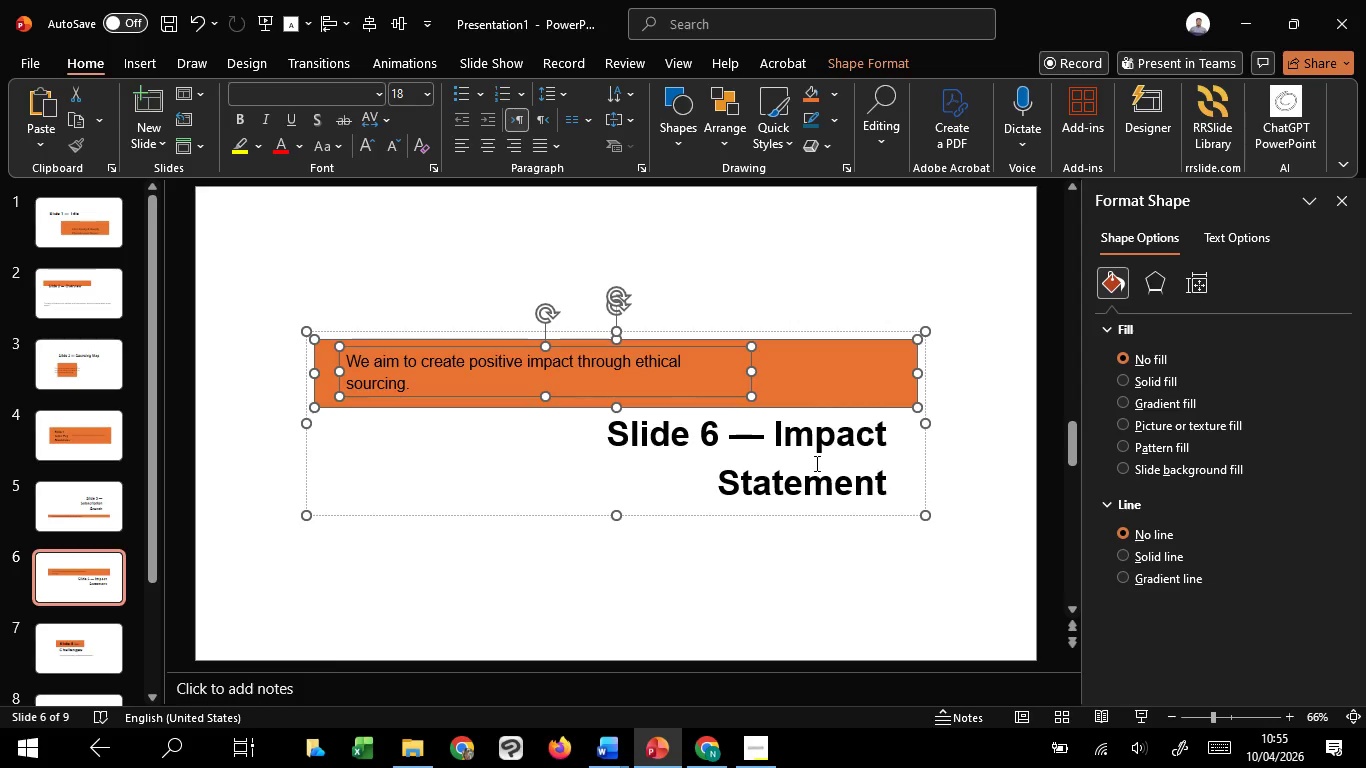 
key(Shift+ShiftLeft)
 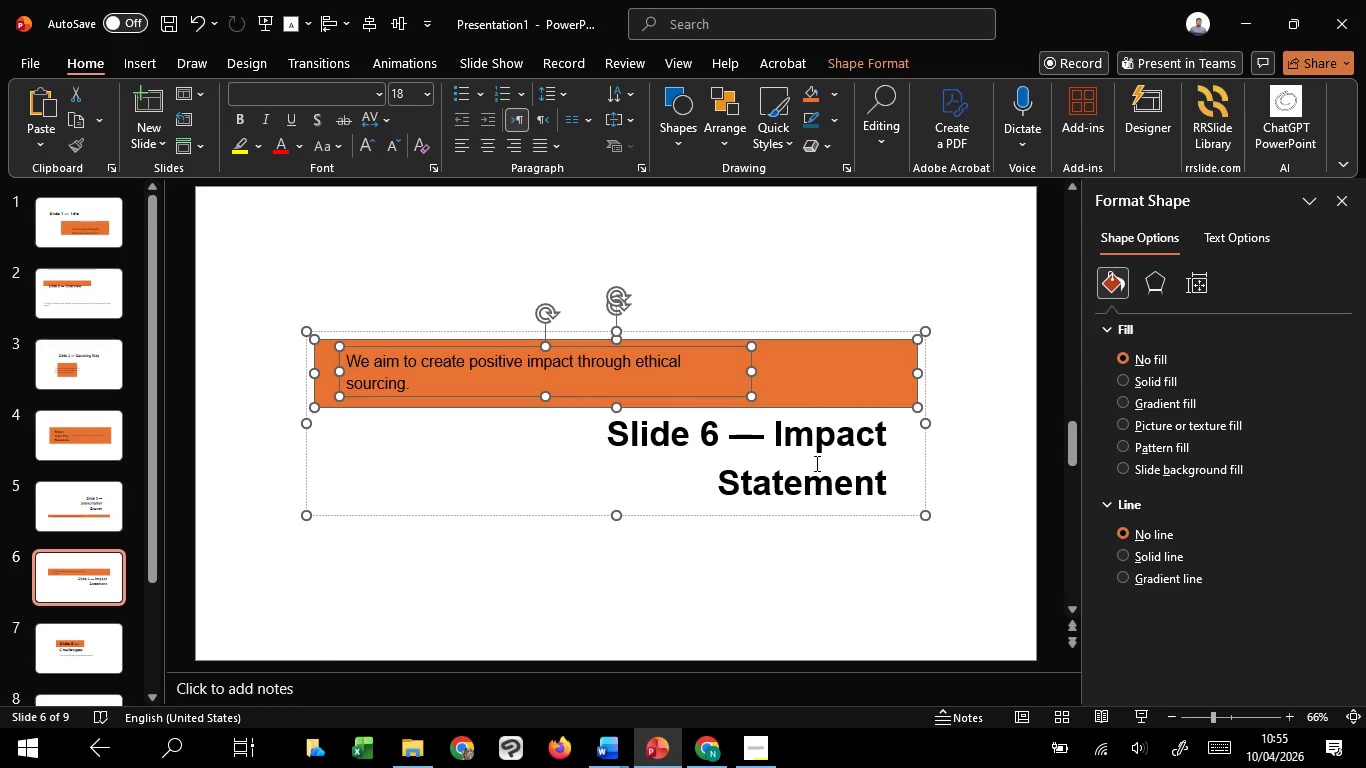 
key(Shift+ShiftLeft)
 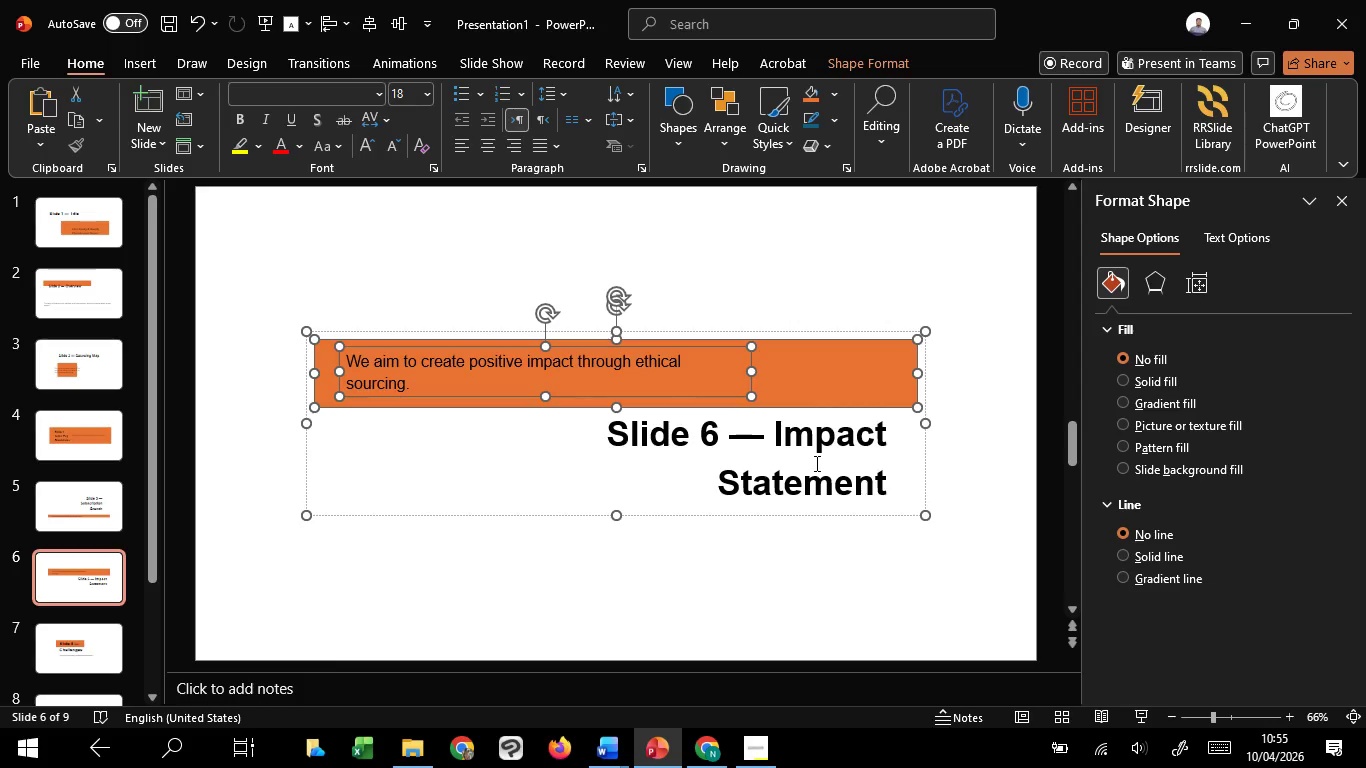 
key(Shift+ShiftLeft)
 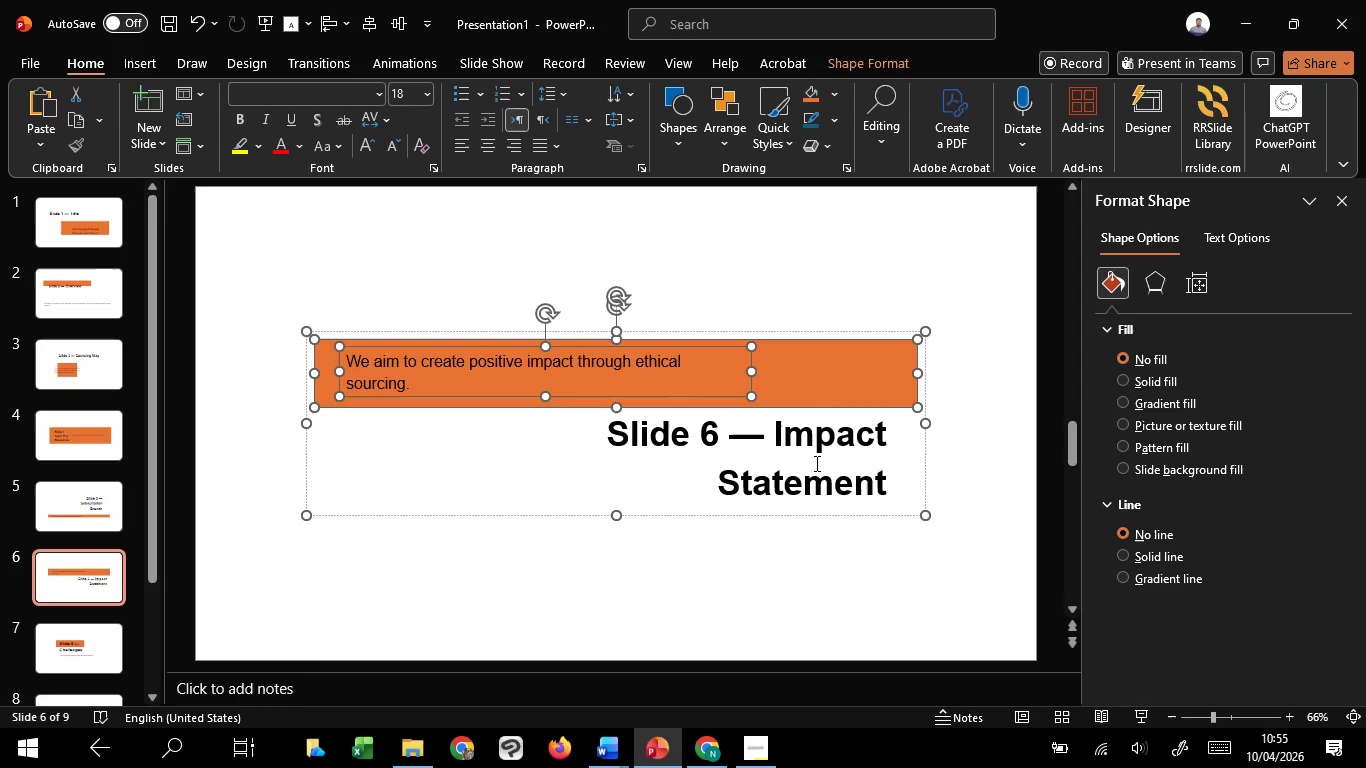 
key(Shift+ShiftLeft)
 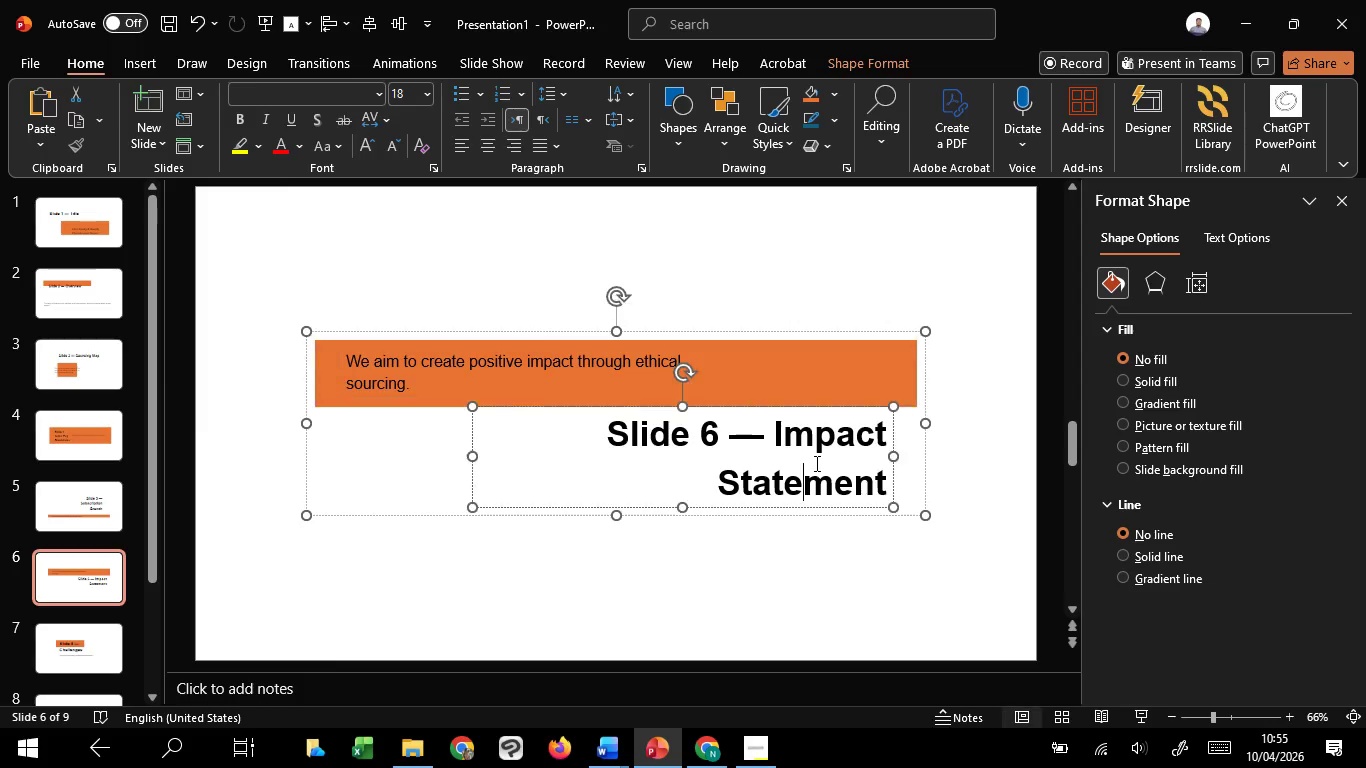 
left_click([815, 463])
 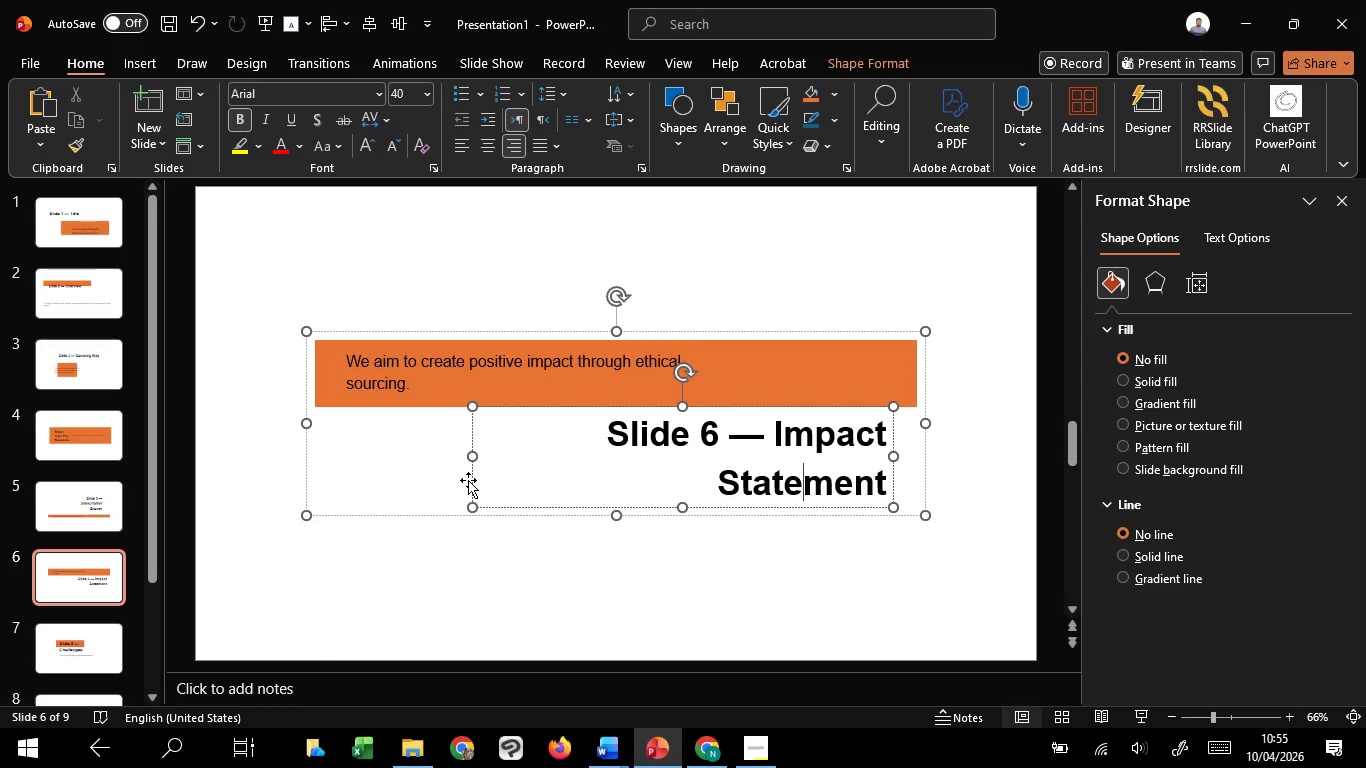 
left_click([471, 478])
 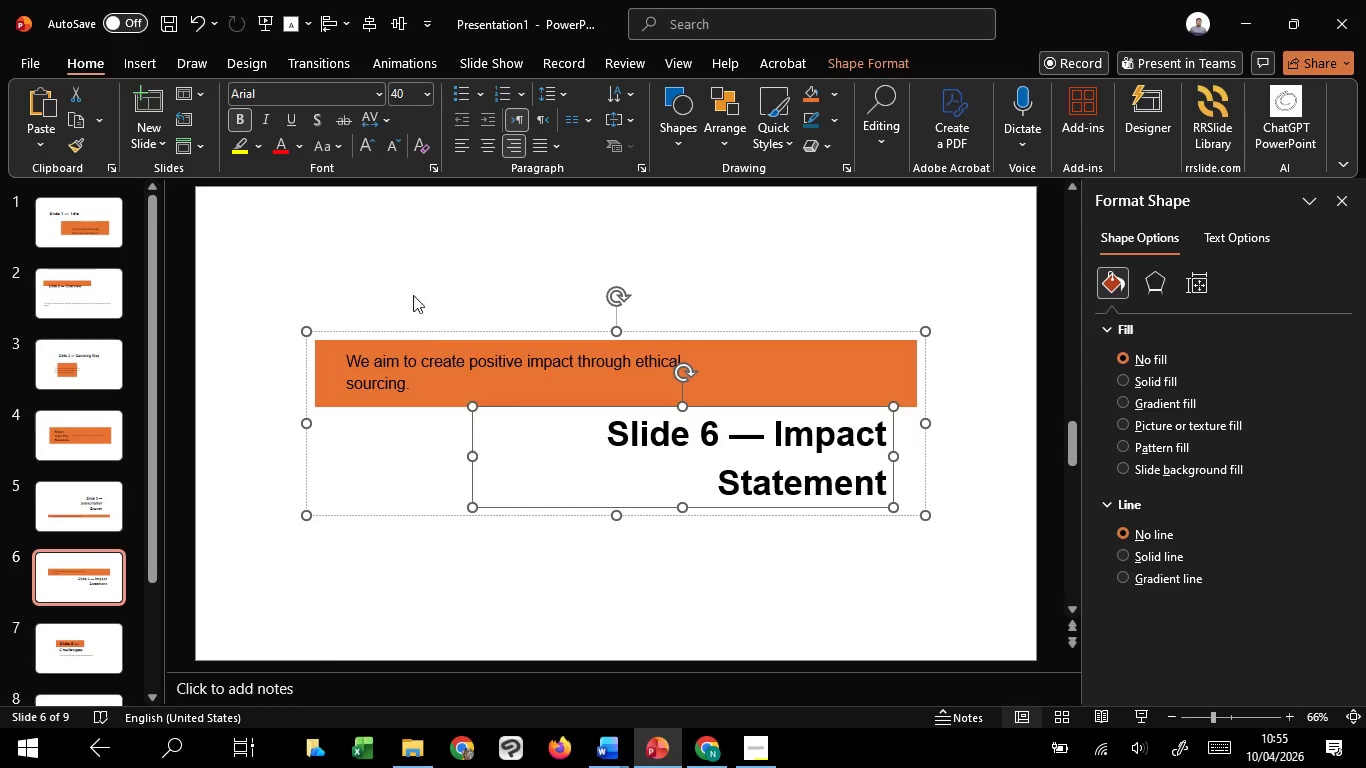 
left_click([362, 148])
 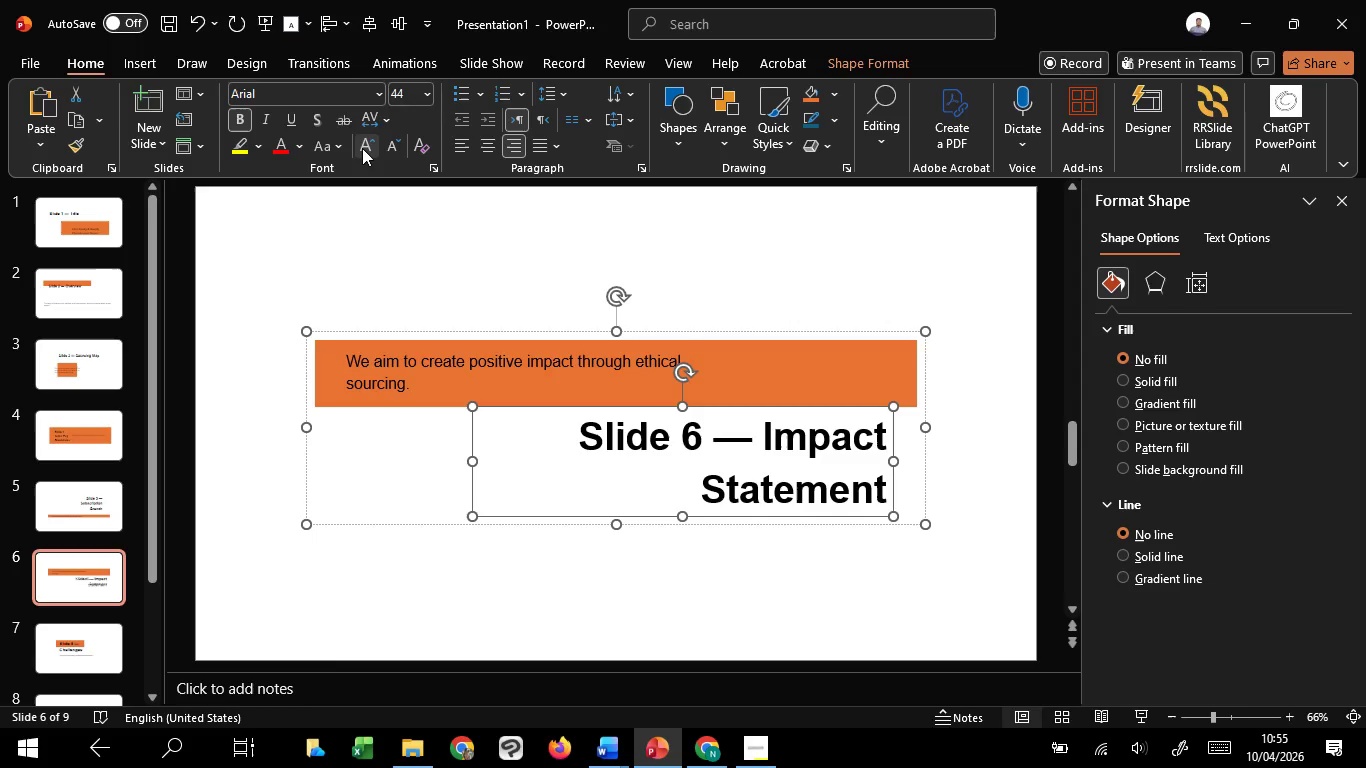 
left_click([362, 148])
 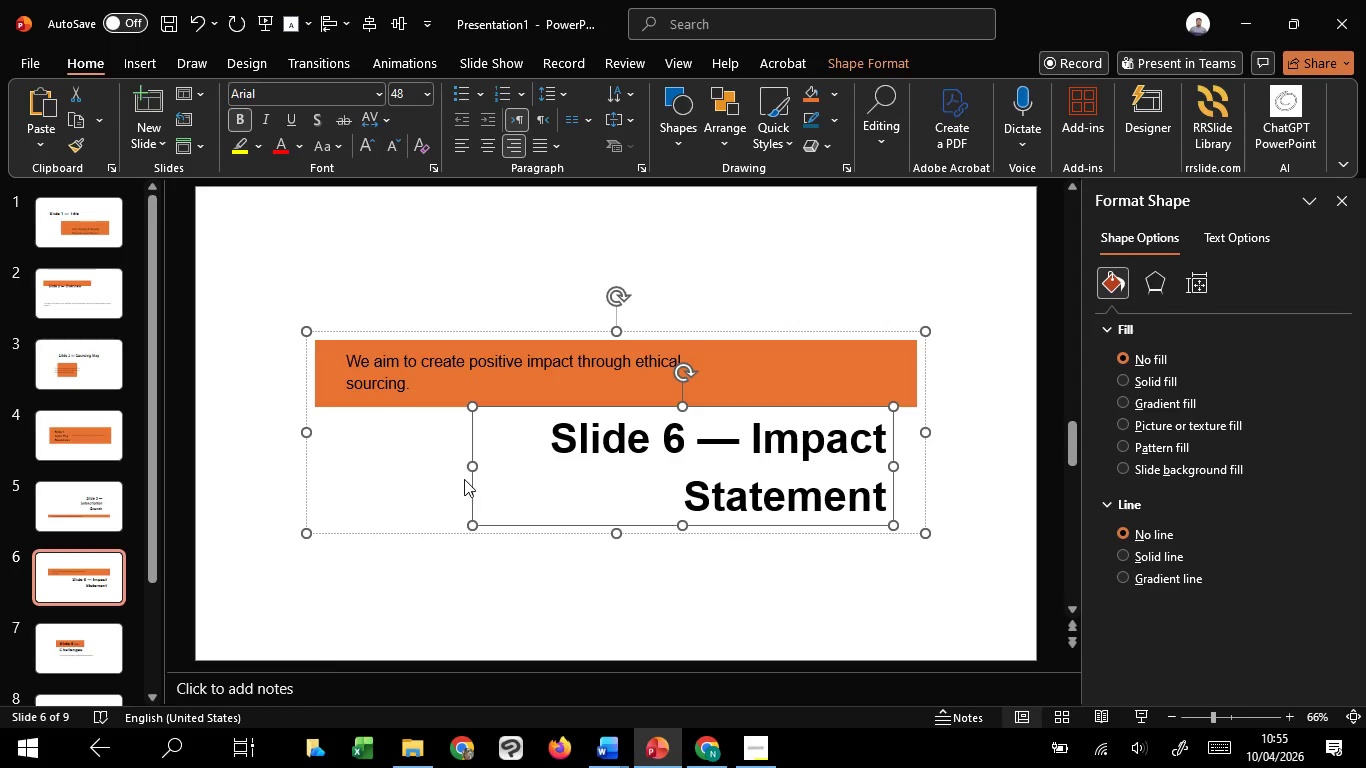 
left_click_drag(start_coordinate=[474, 466], to_coordinate=[607, 473])
 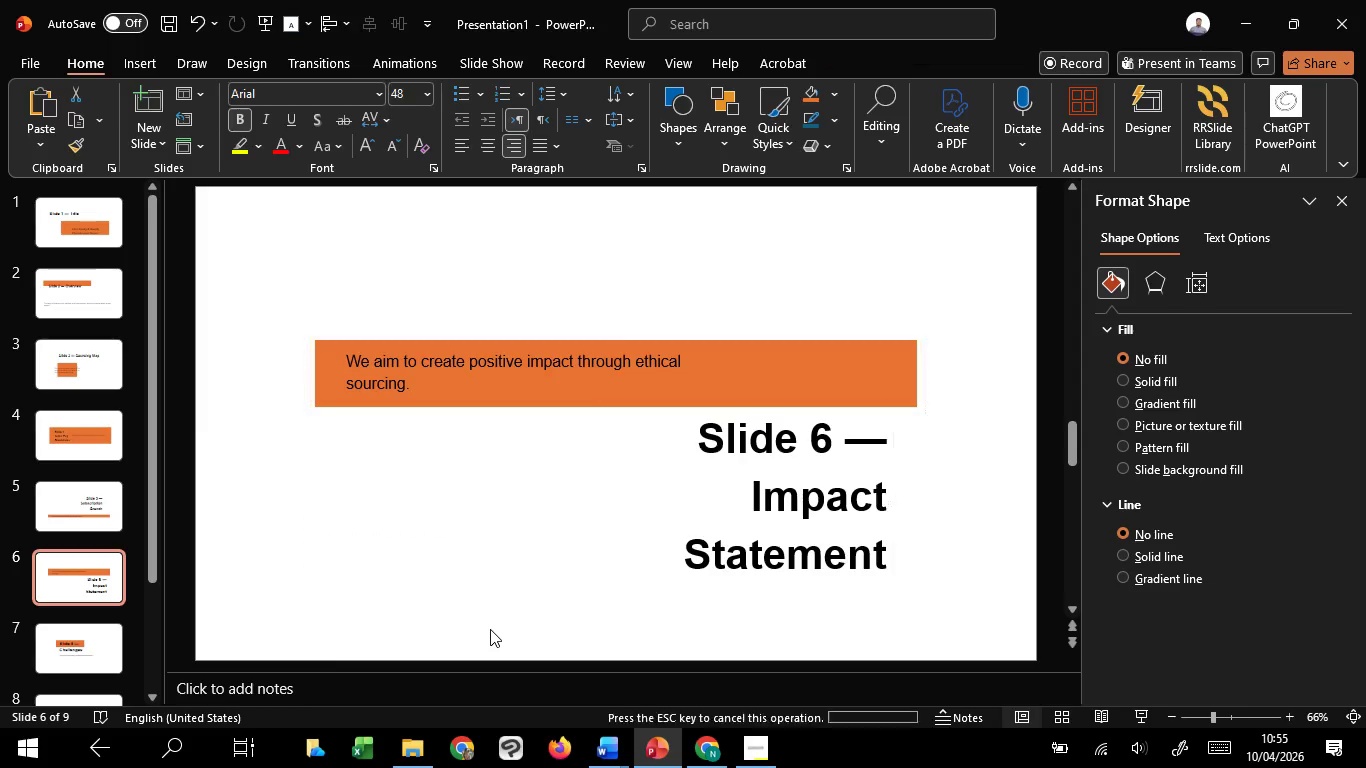 
double_click([486, 541])
 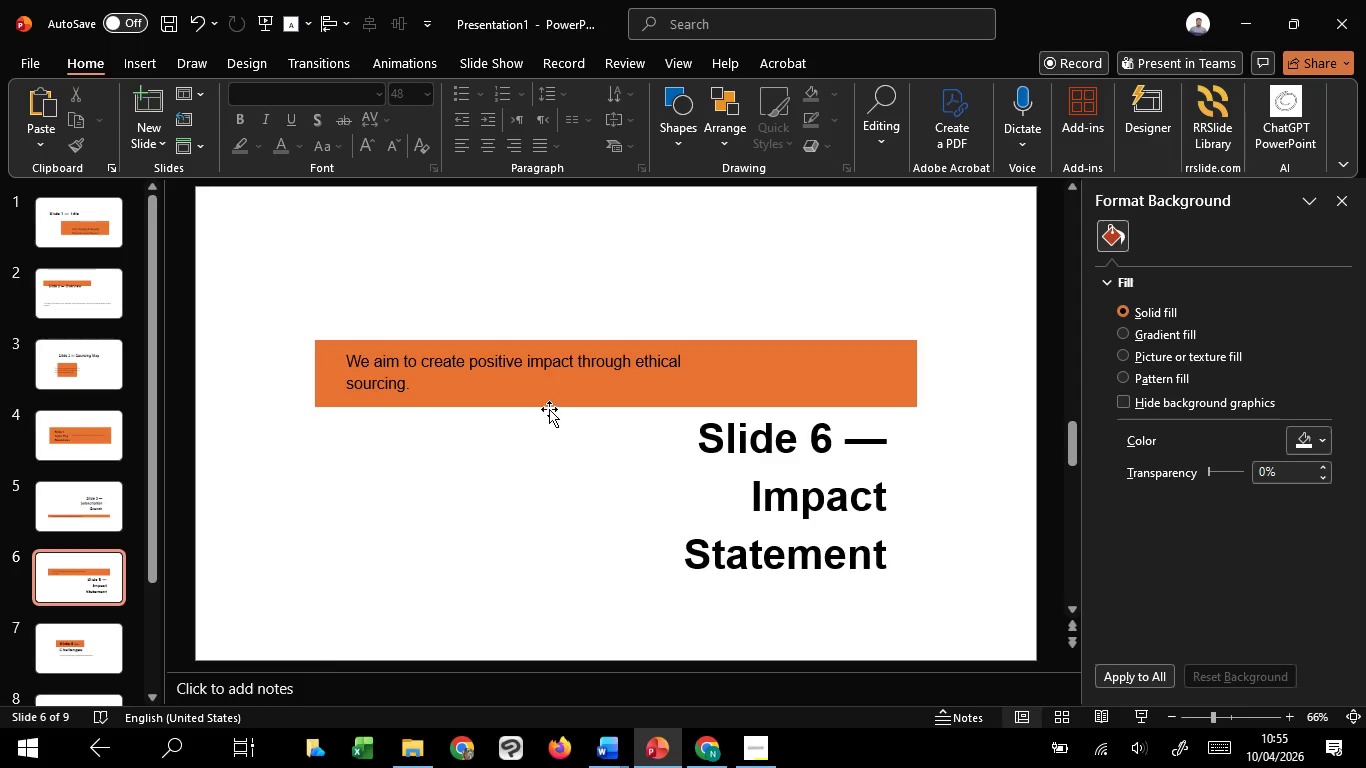 
double_click([549, 409])
 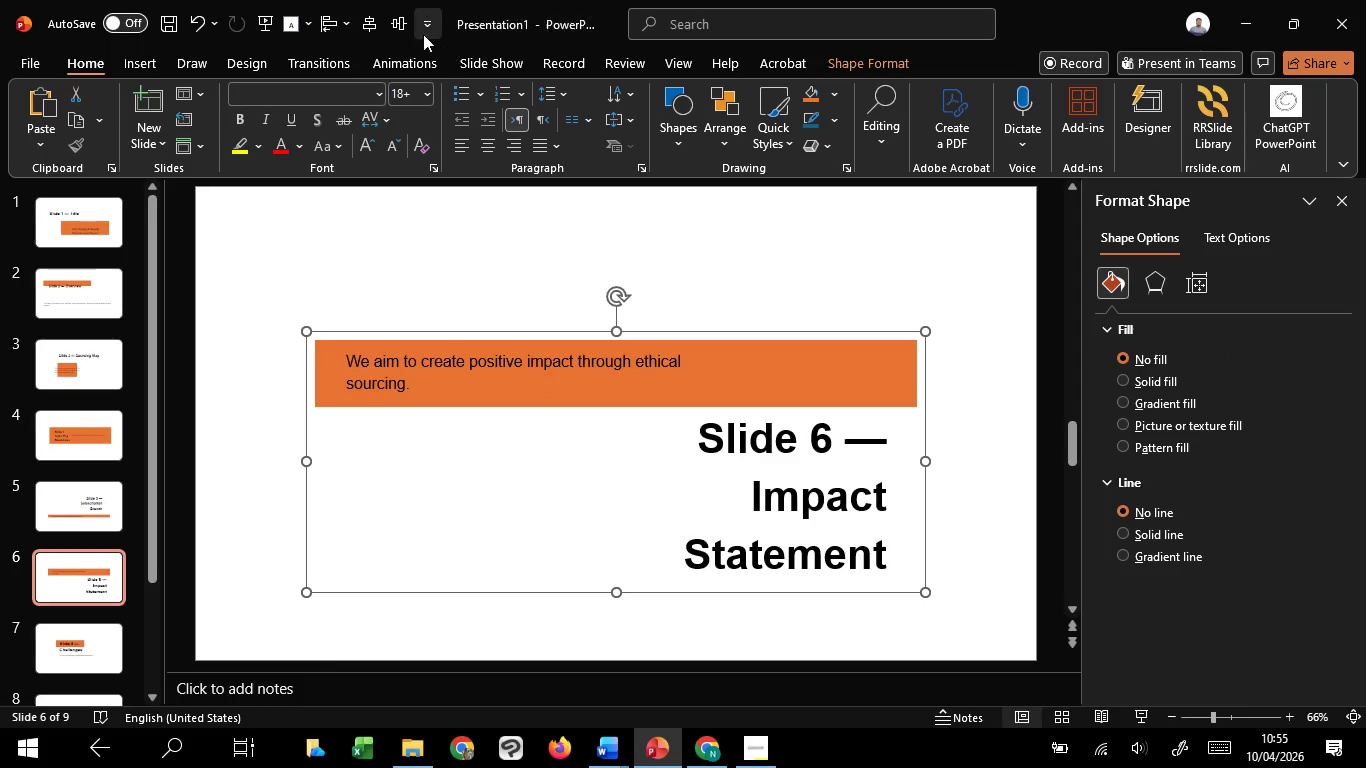 
left_click([401, 29])
 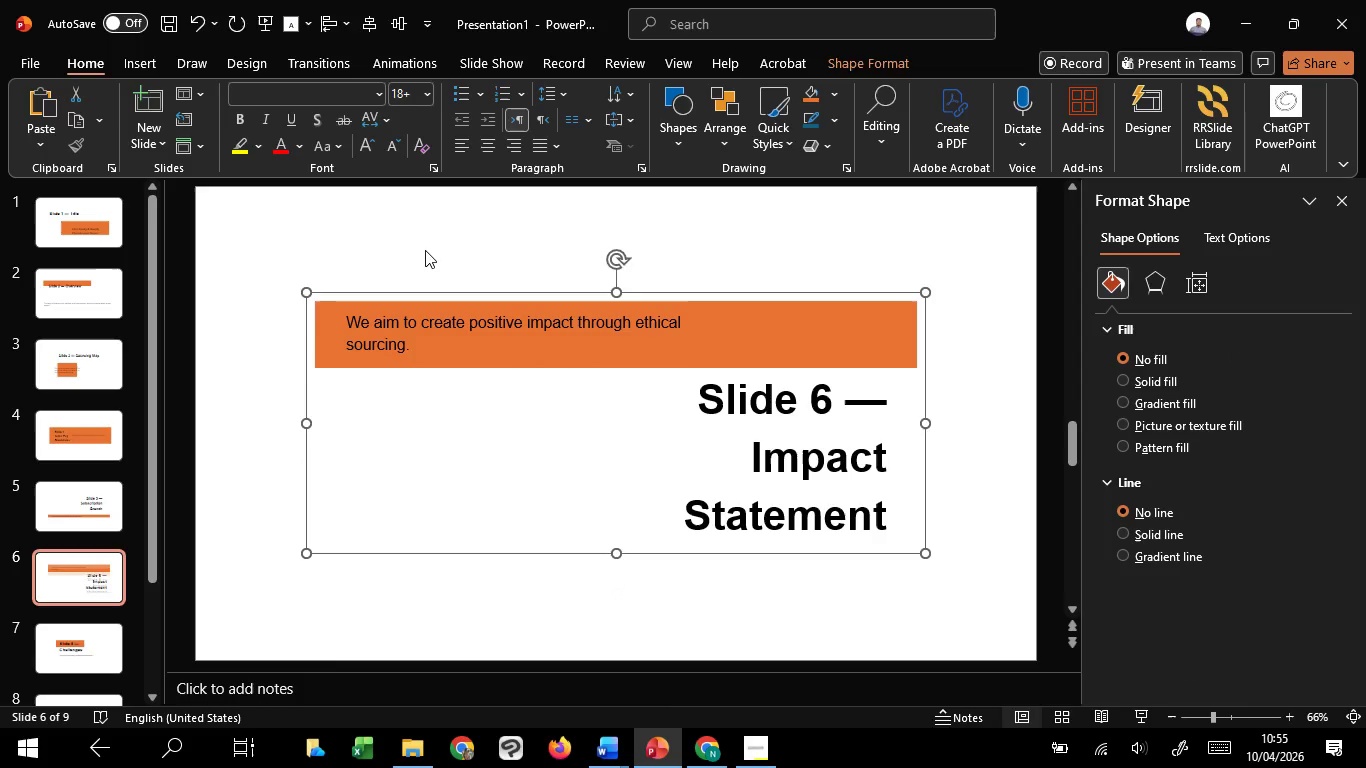 
left_click([425, 250])
 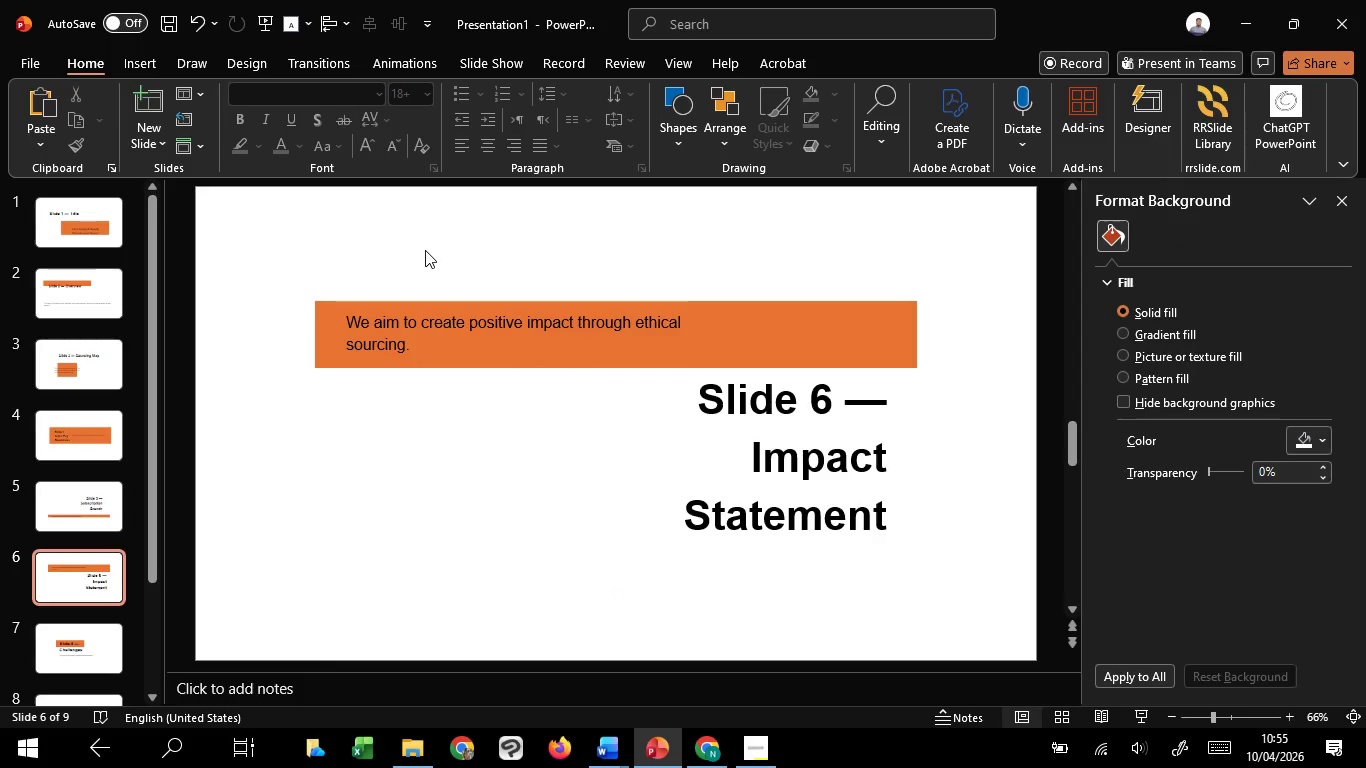 
left_click([425, 250])
 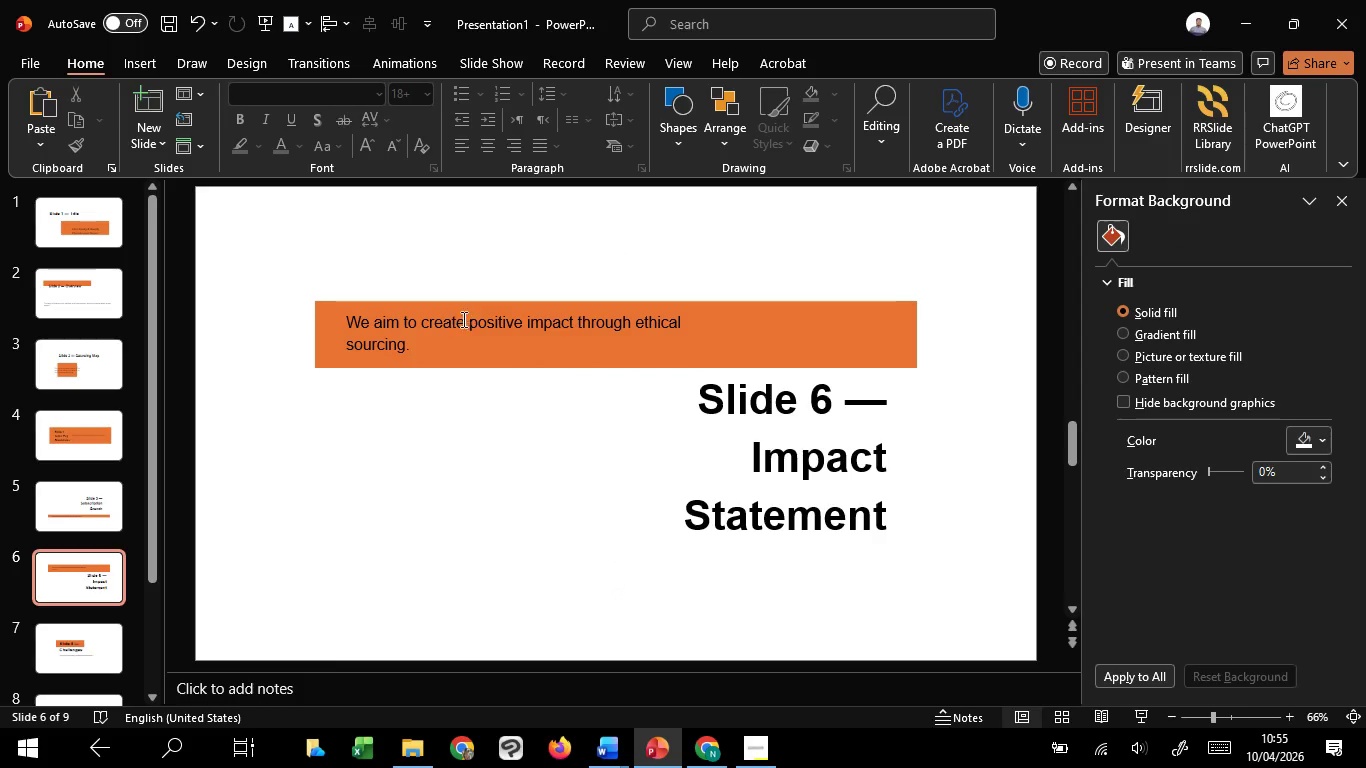 
left_click([464, 320])
 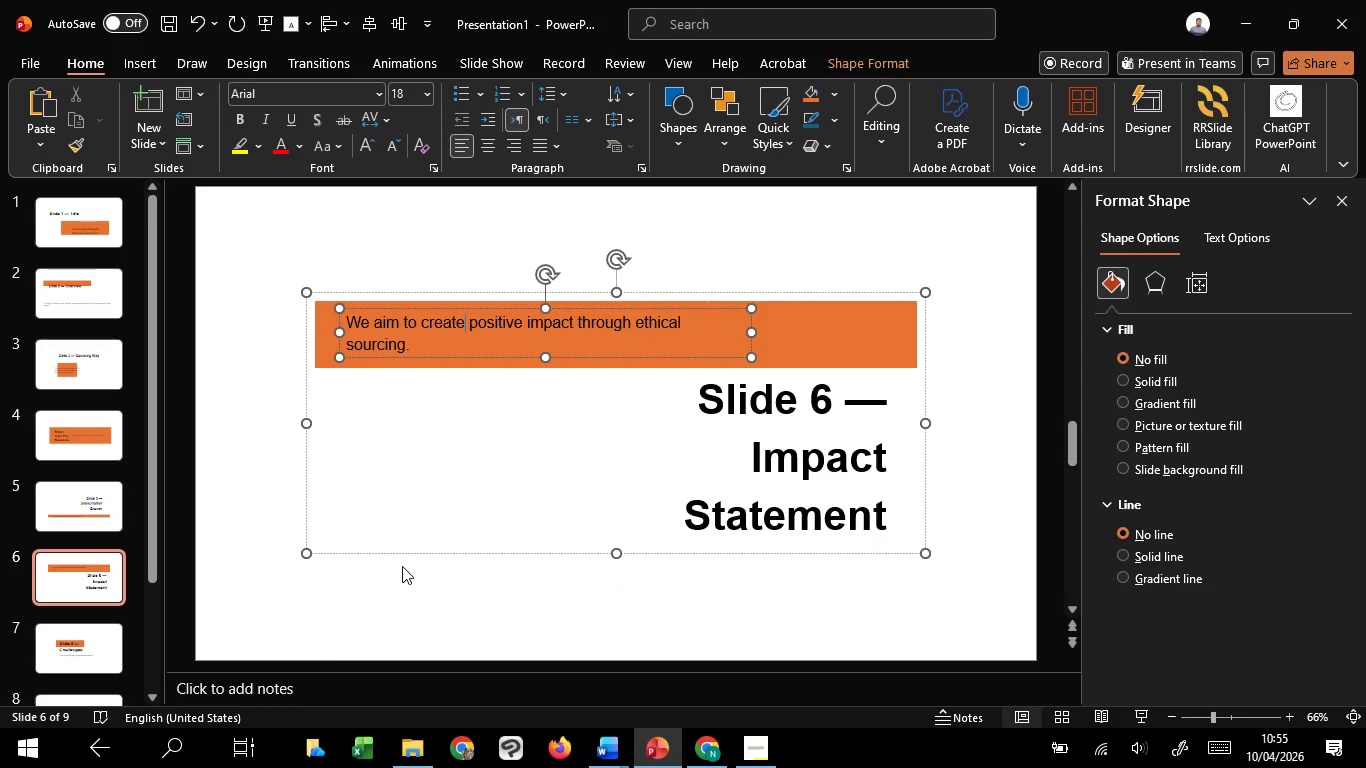 
left_click([402, 568])
 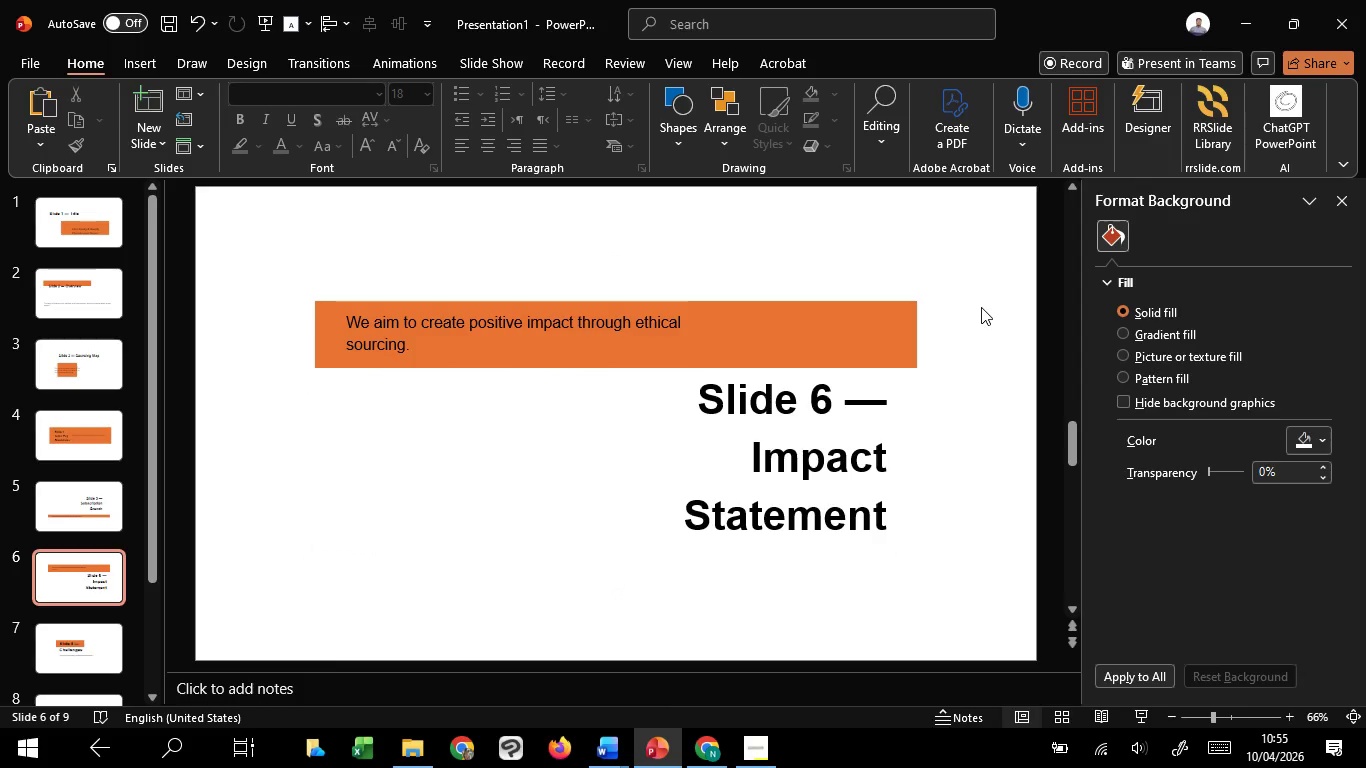 
left_click([981, 307])
 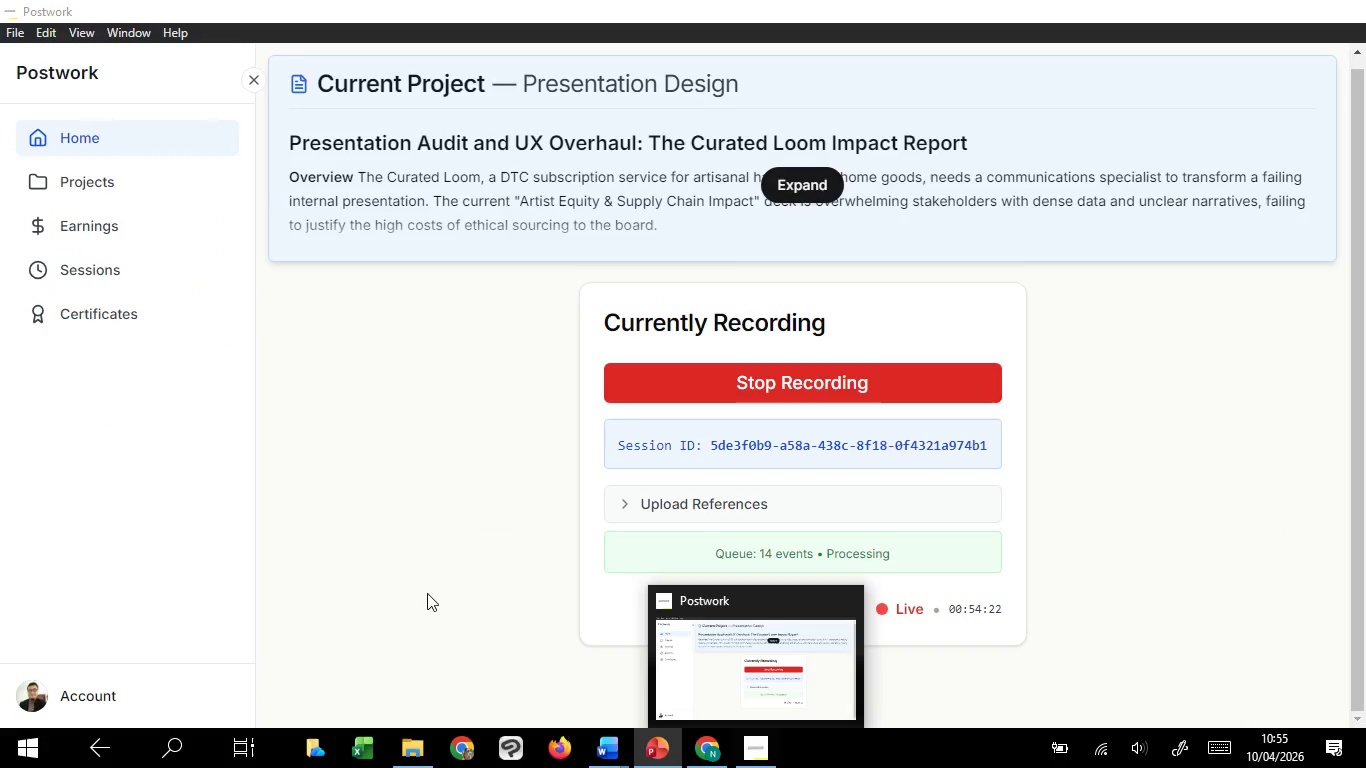 
scroll: coordinate [450, 544], scroll_direction: down, amount: 1.0
 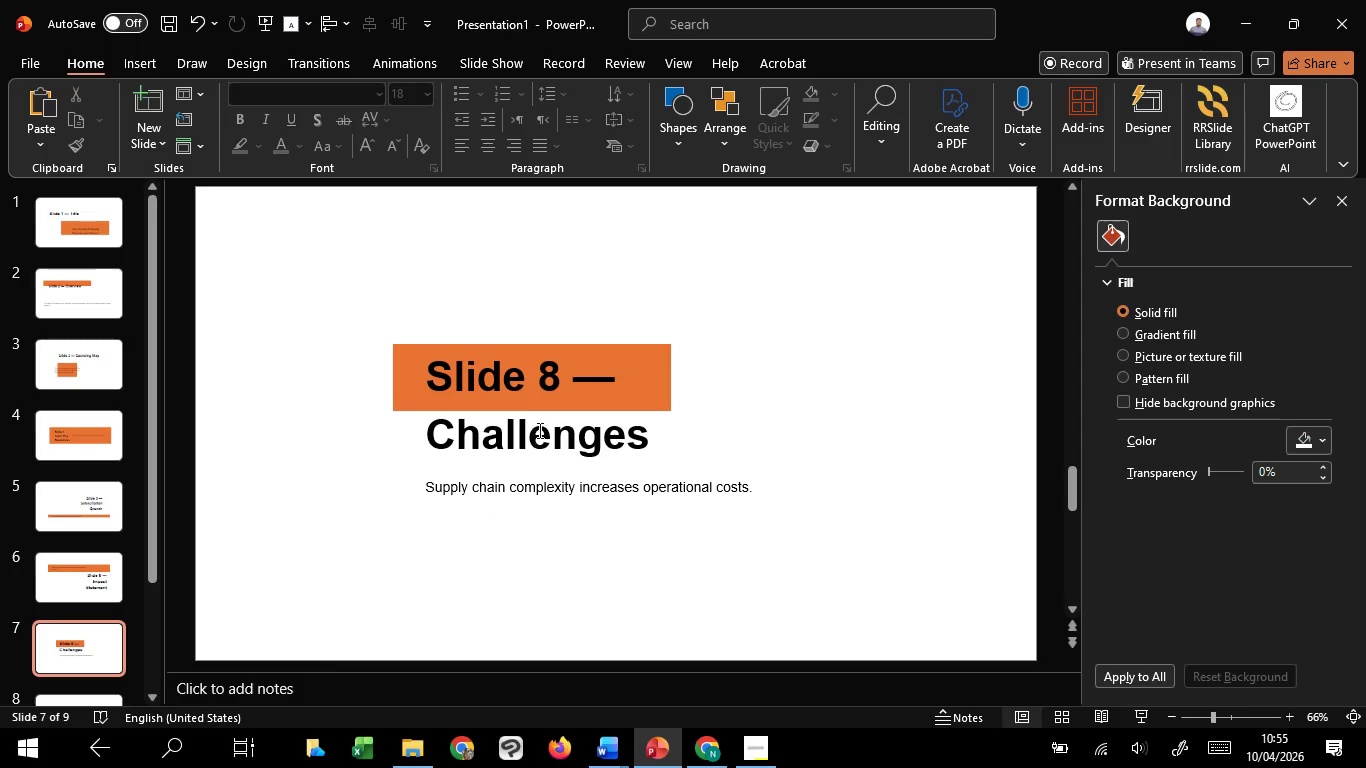 
left_click([538, 428])
 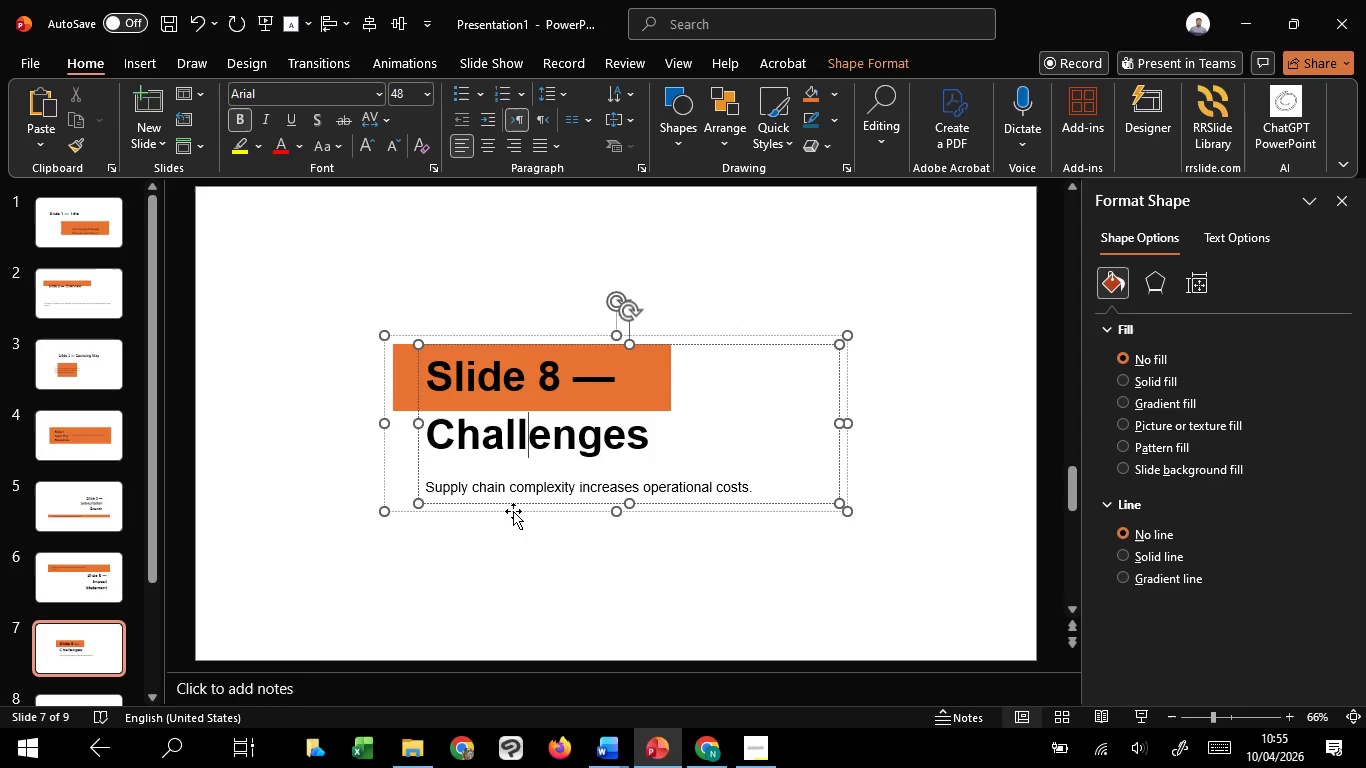 
left_click([513, 511])
 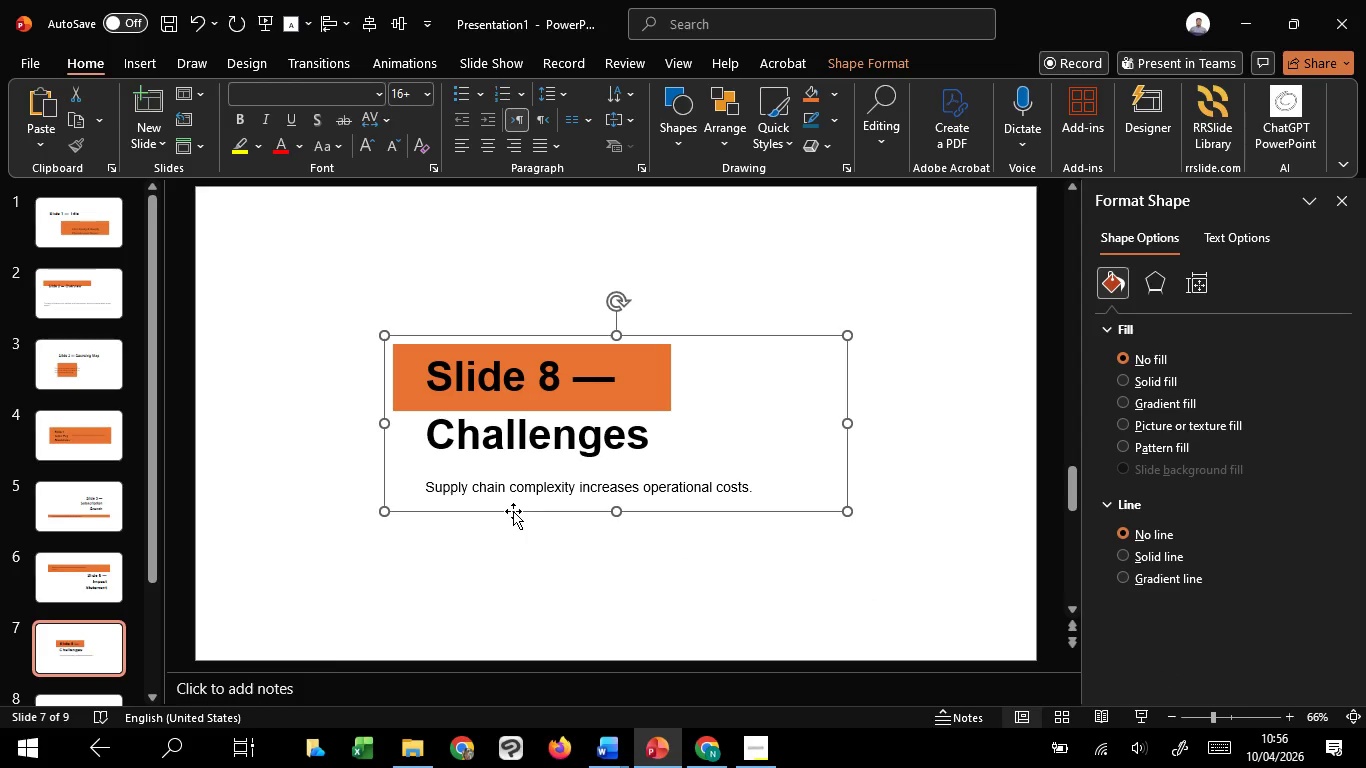 
scroll: coordinate [513, 511], scroll_direction: up, amount: 18.0
 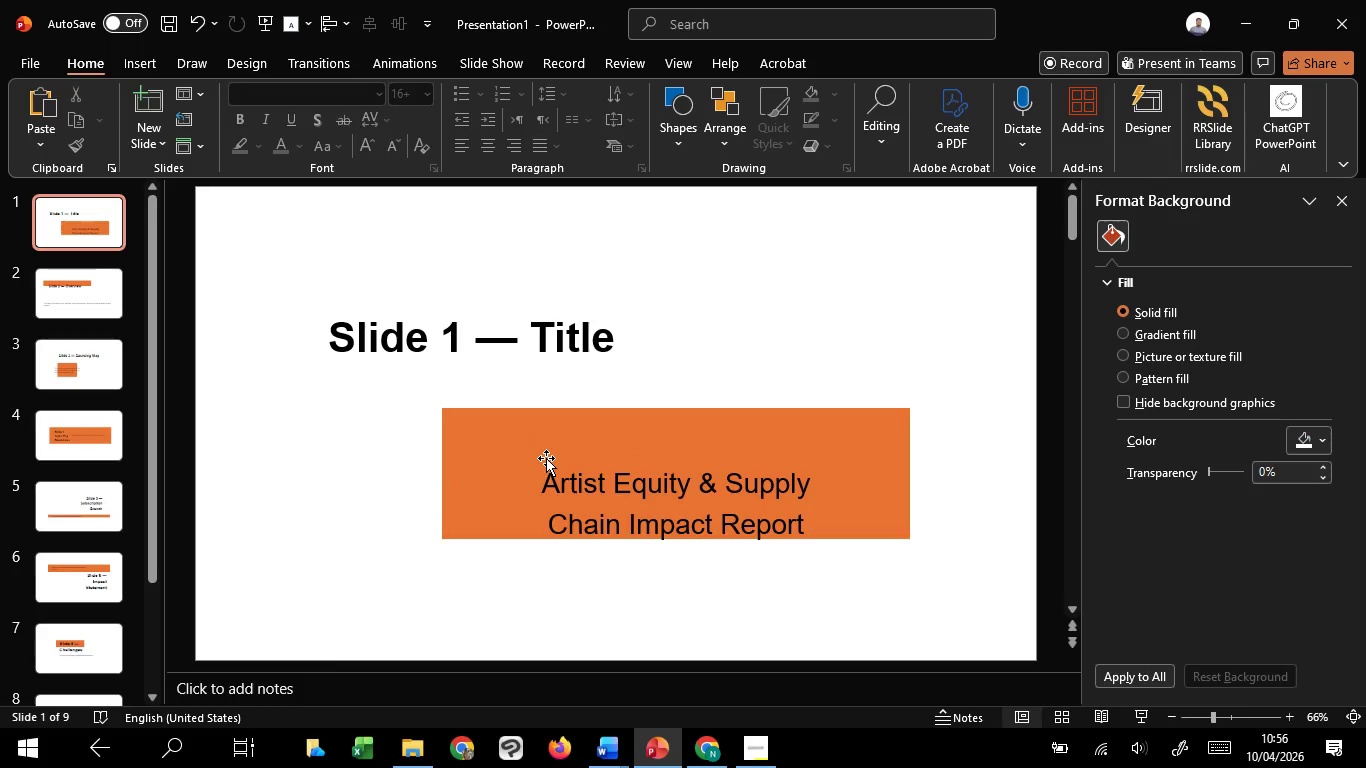 
left_click([546, 458])
 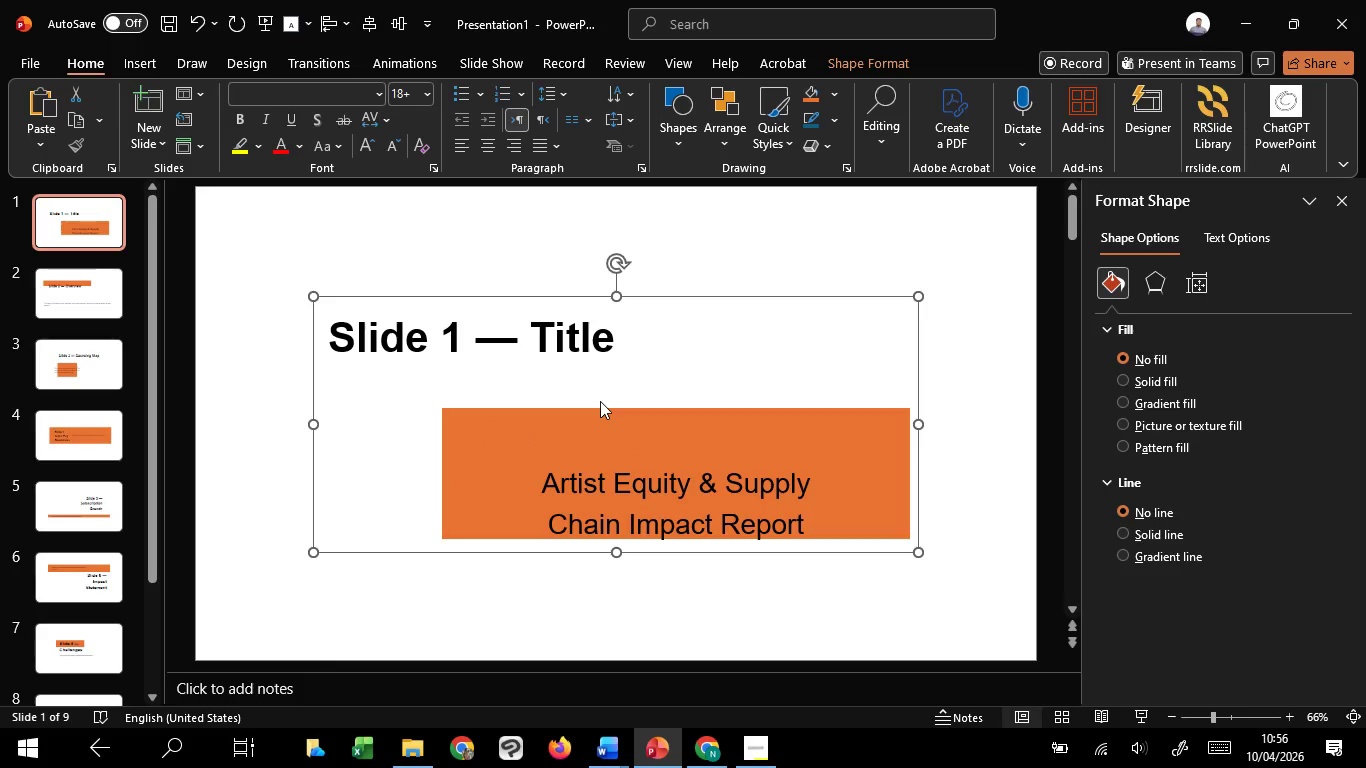 
key(Control+Shift+G)
 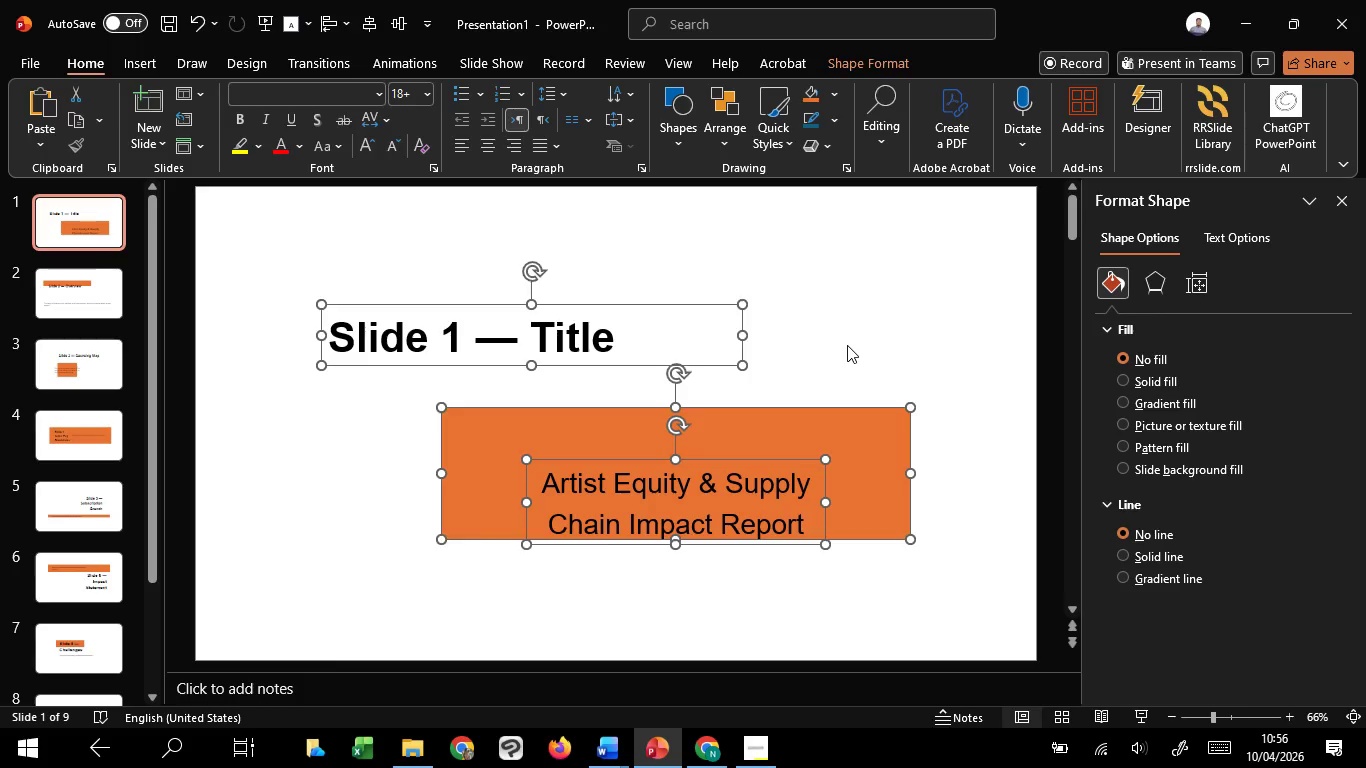 
left_click([847, 345])
 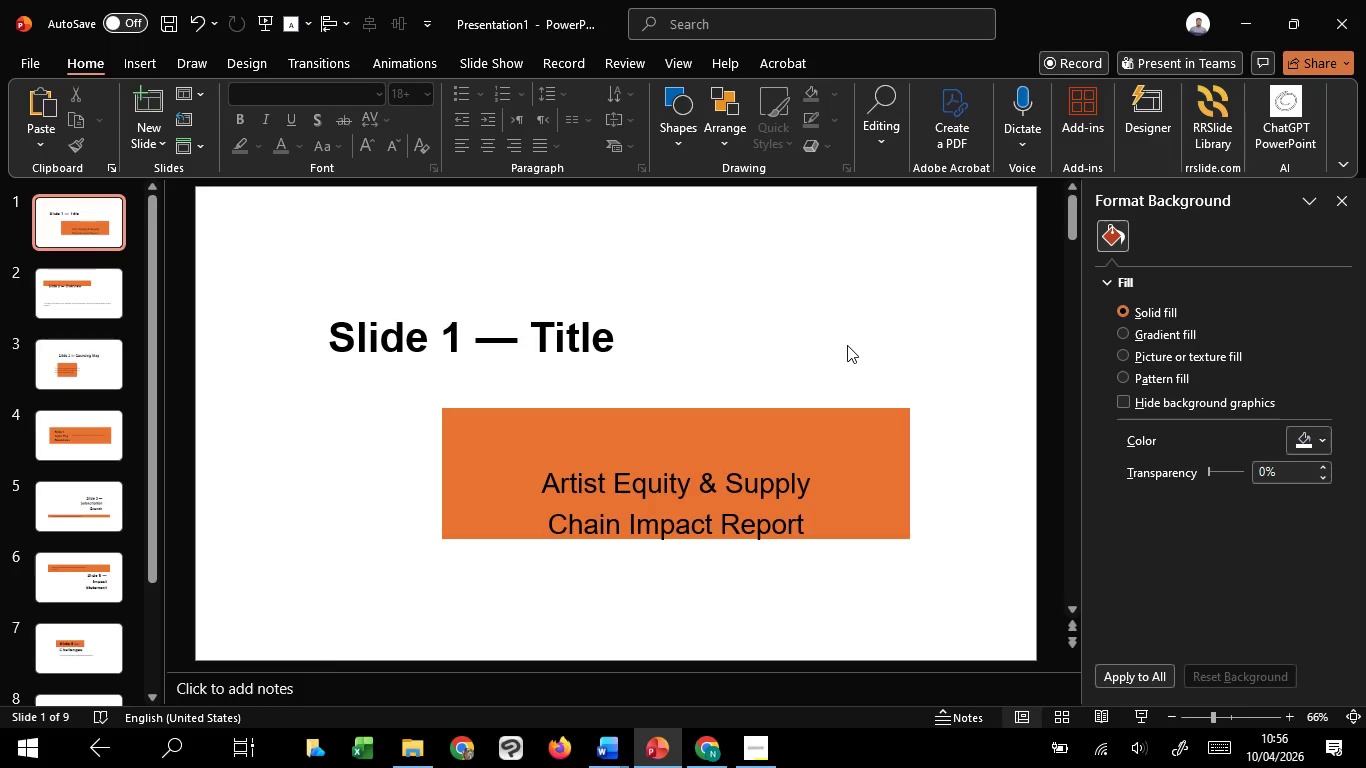 
scroll: coordinate [847, 345], scroll_direction: down, amount: 1.0
 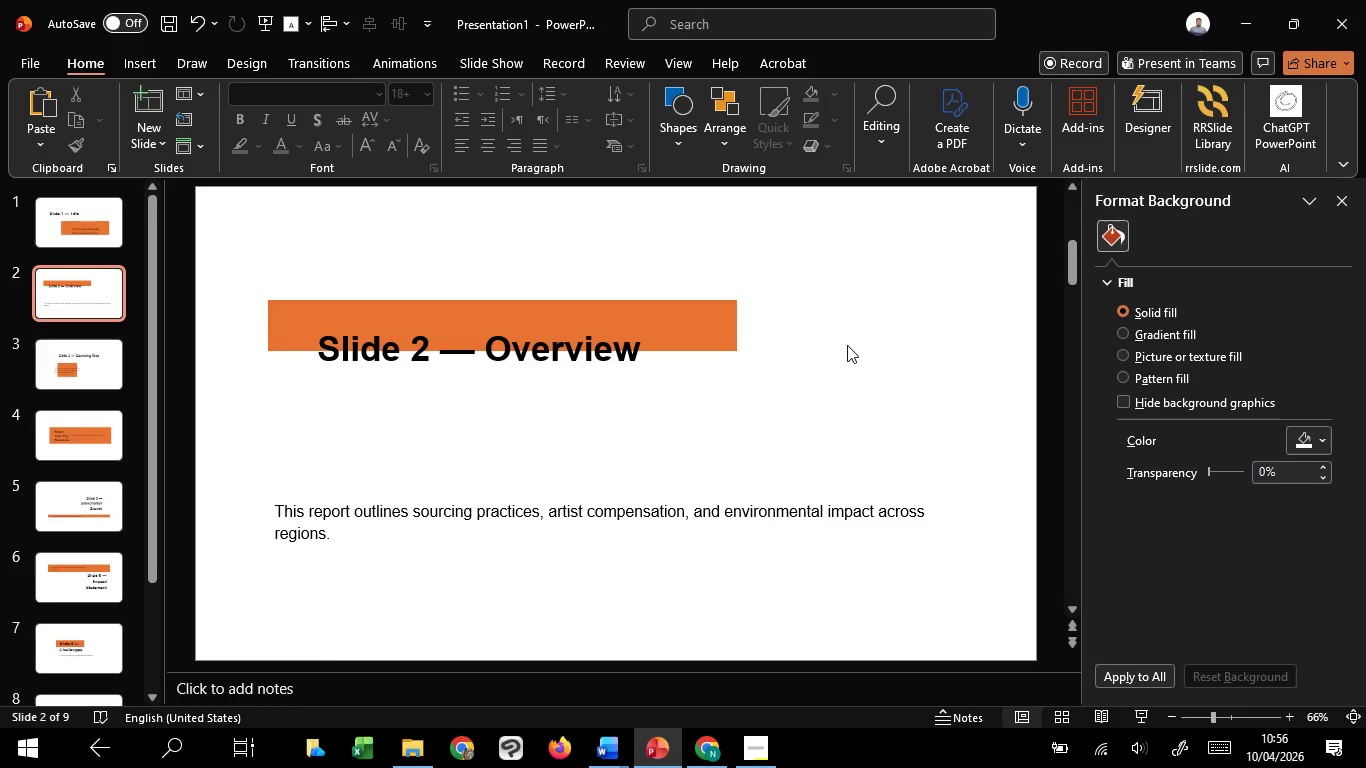 
left_click([845, 345])
 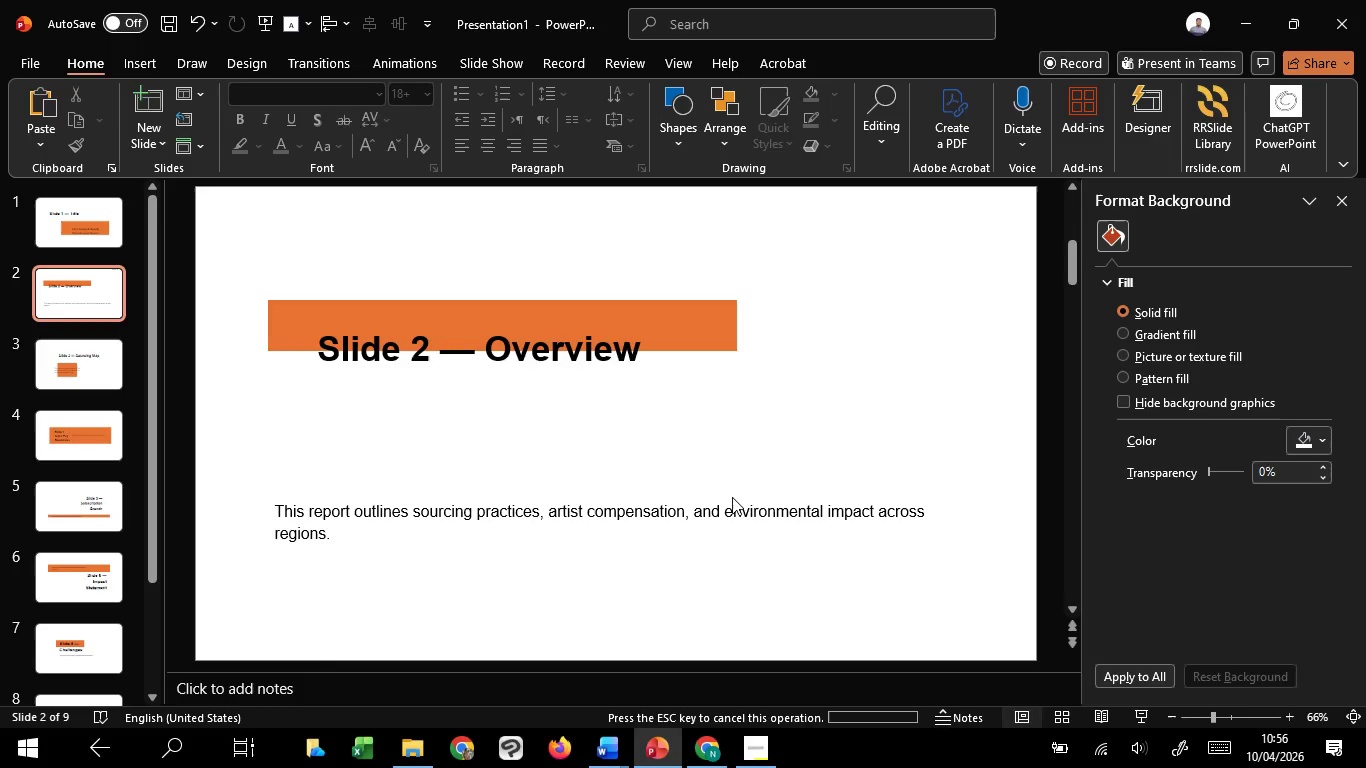 
left_click_drag(start_coordinate=[734, 478], to_coordinate=[728, 513])
 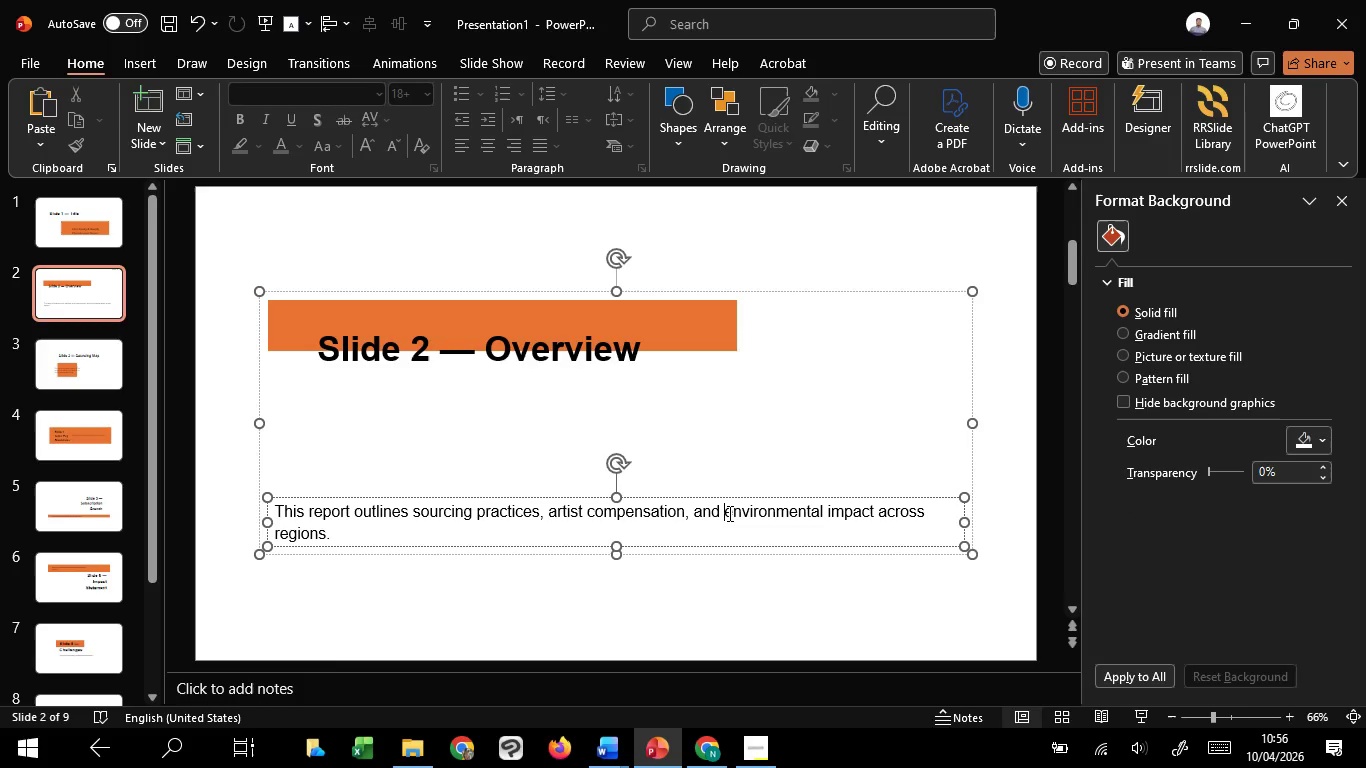 
left_click([728, 513])
 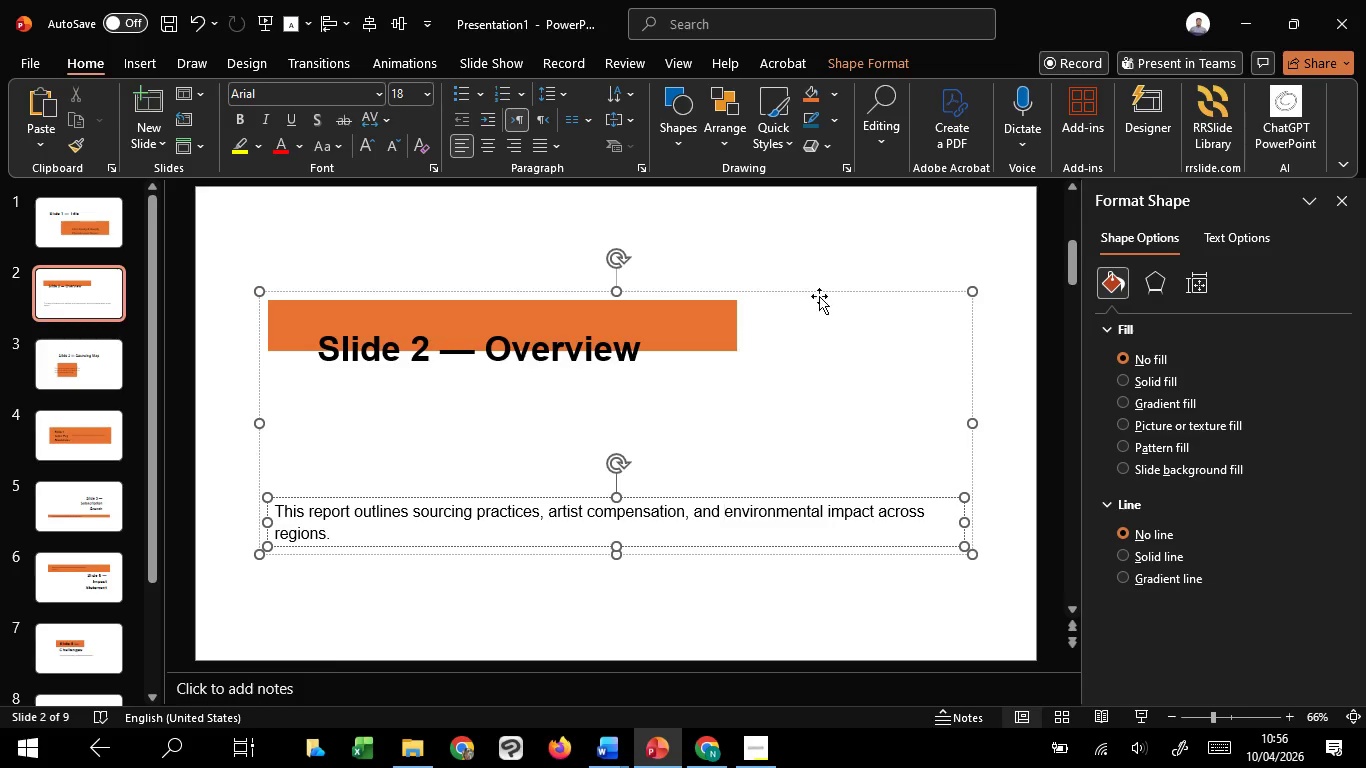 
left_click([820, 291])
 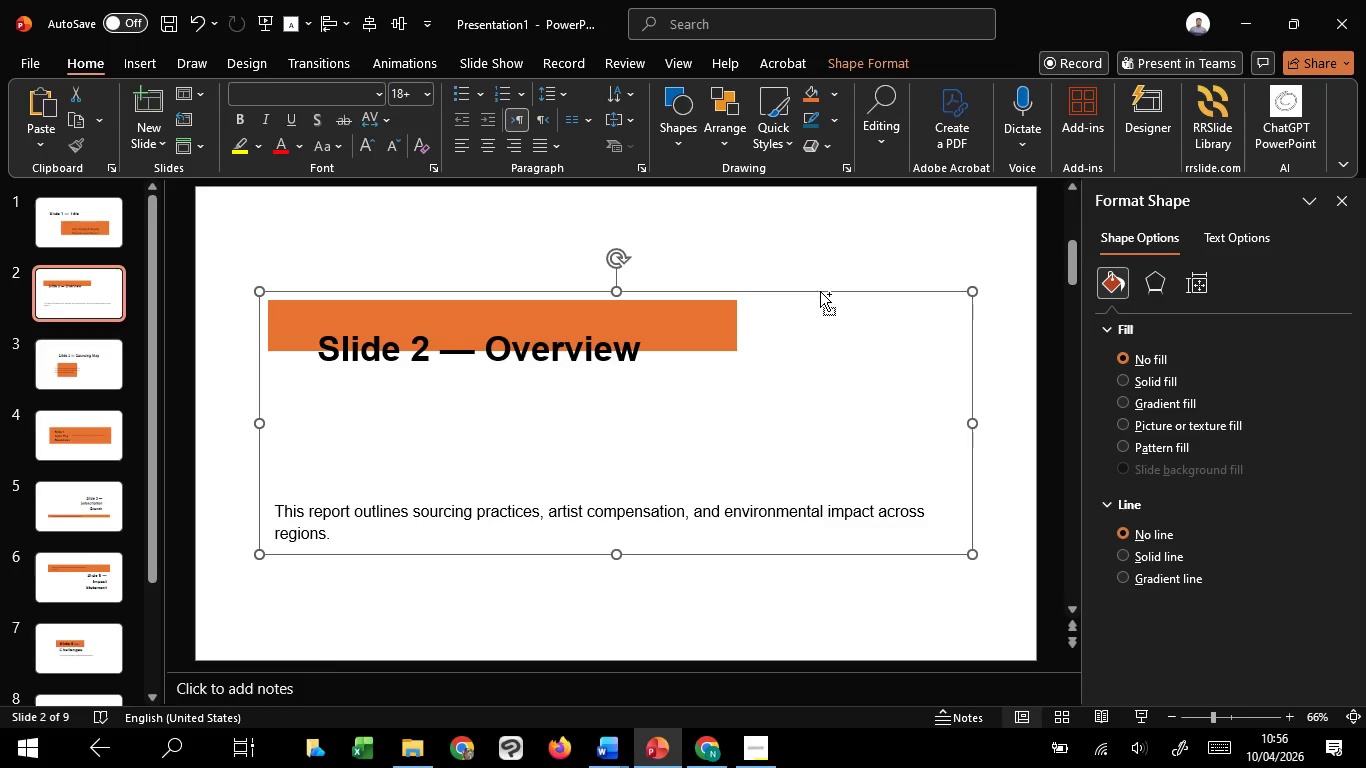 
key(Control+Shift+G)
 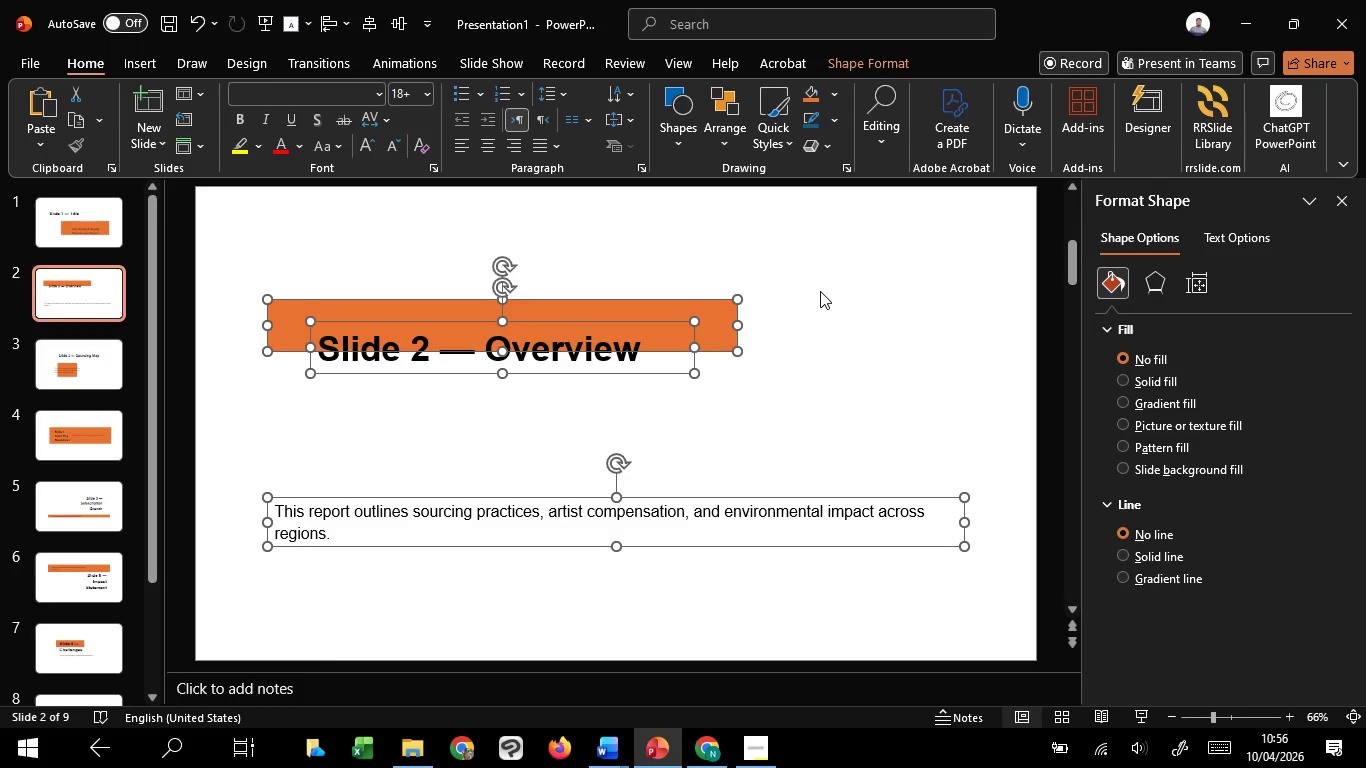 
left_click([820, 291])
 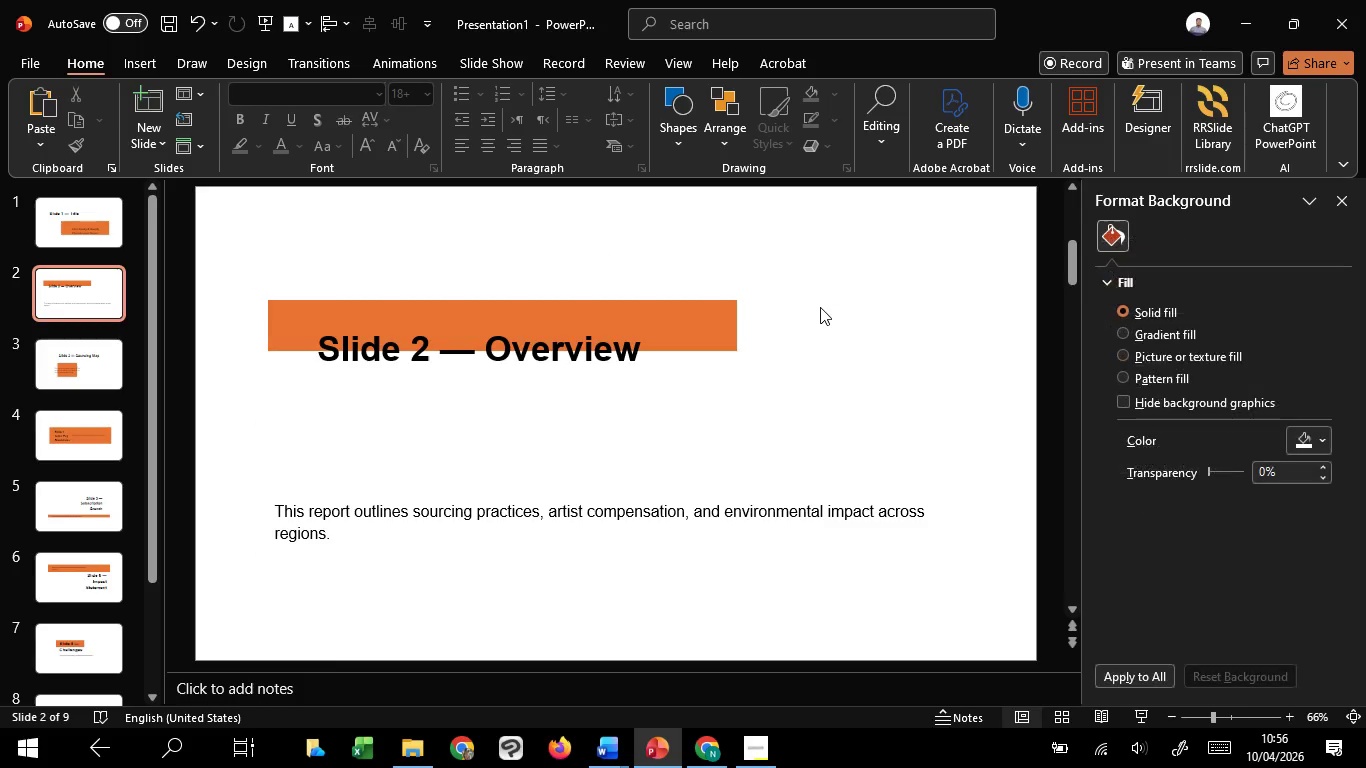 
scroll: coordinate [820, 308], scroll_direction: down, amount: 1.0
 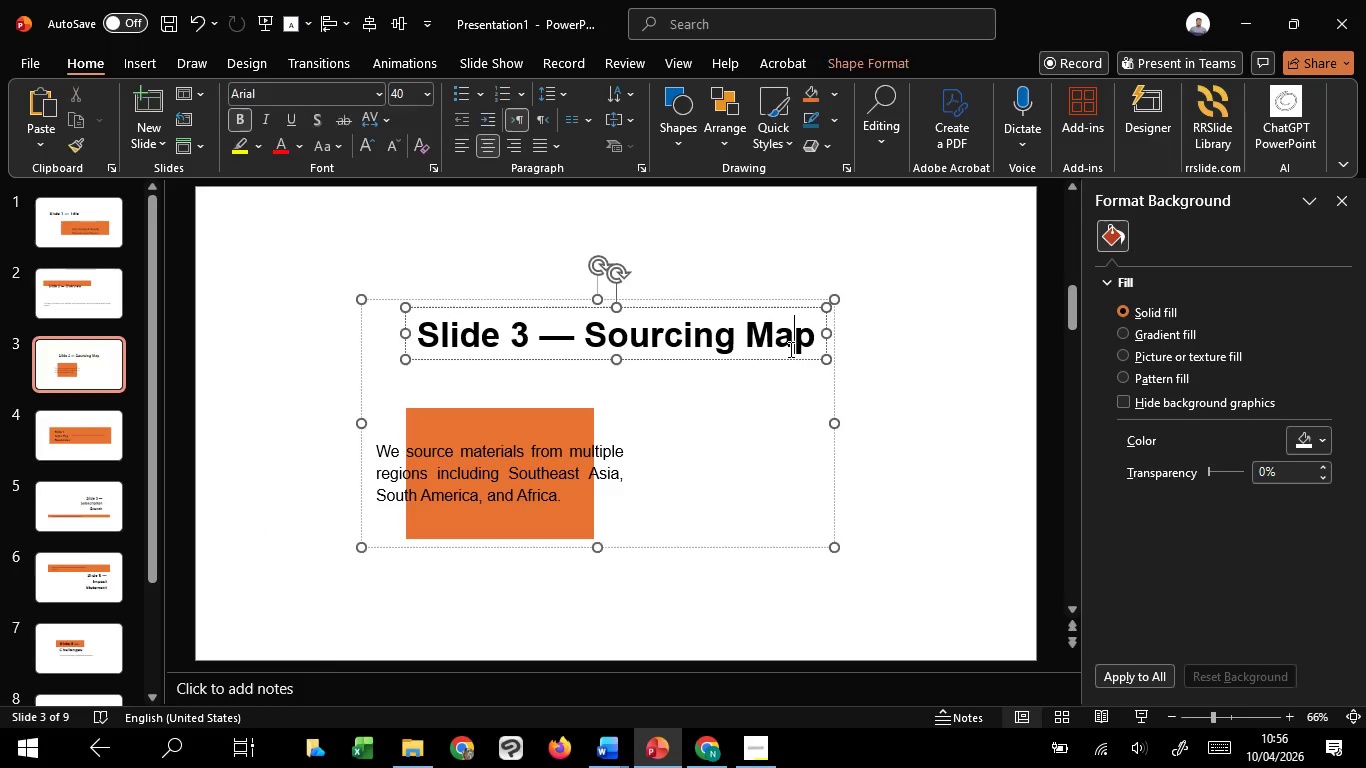 
left_click([789, 349])
 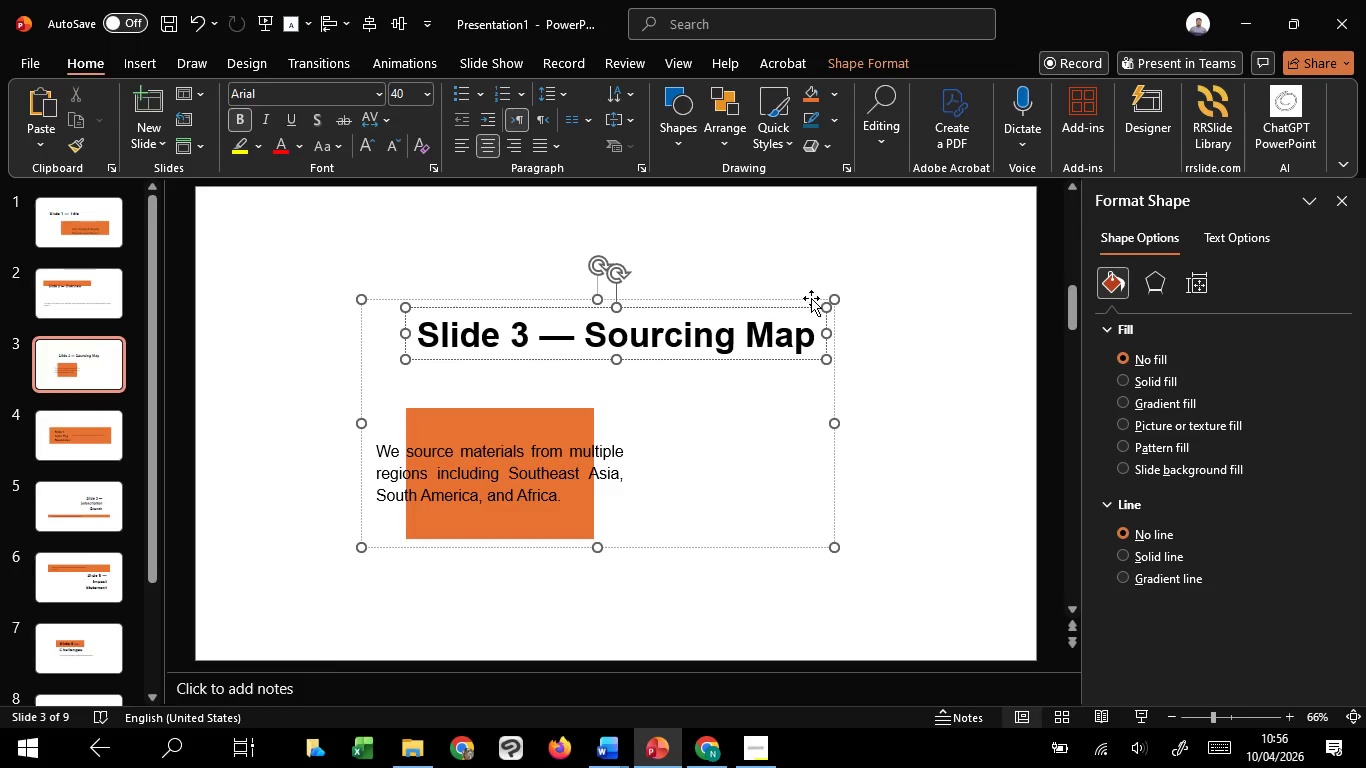 
left_click([811, 301])
 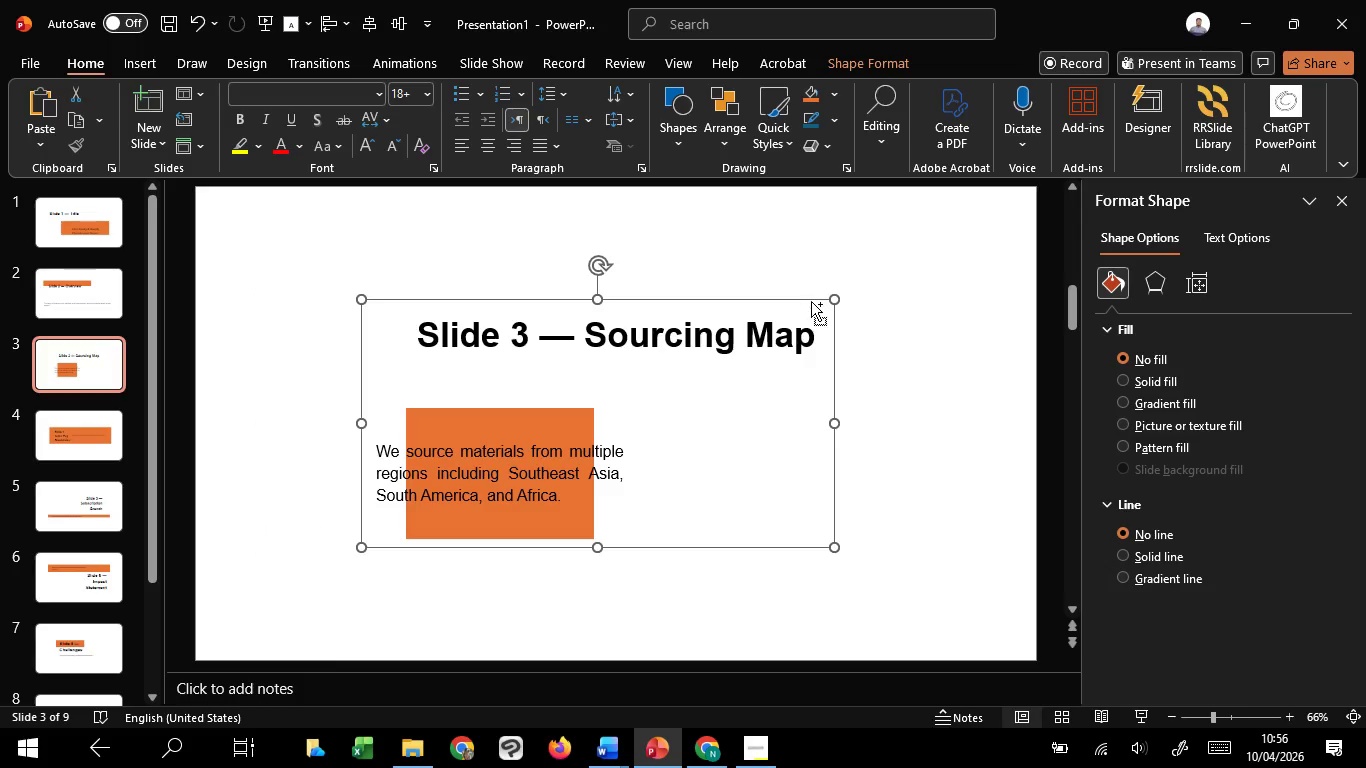 
key(Control+Shift+G)
 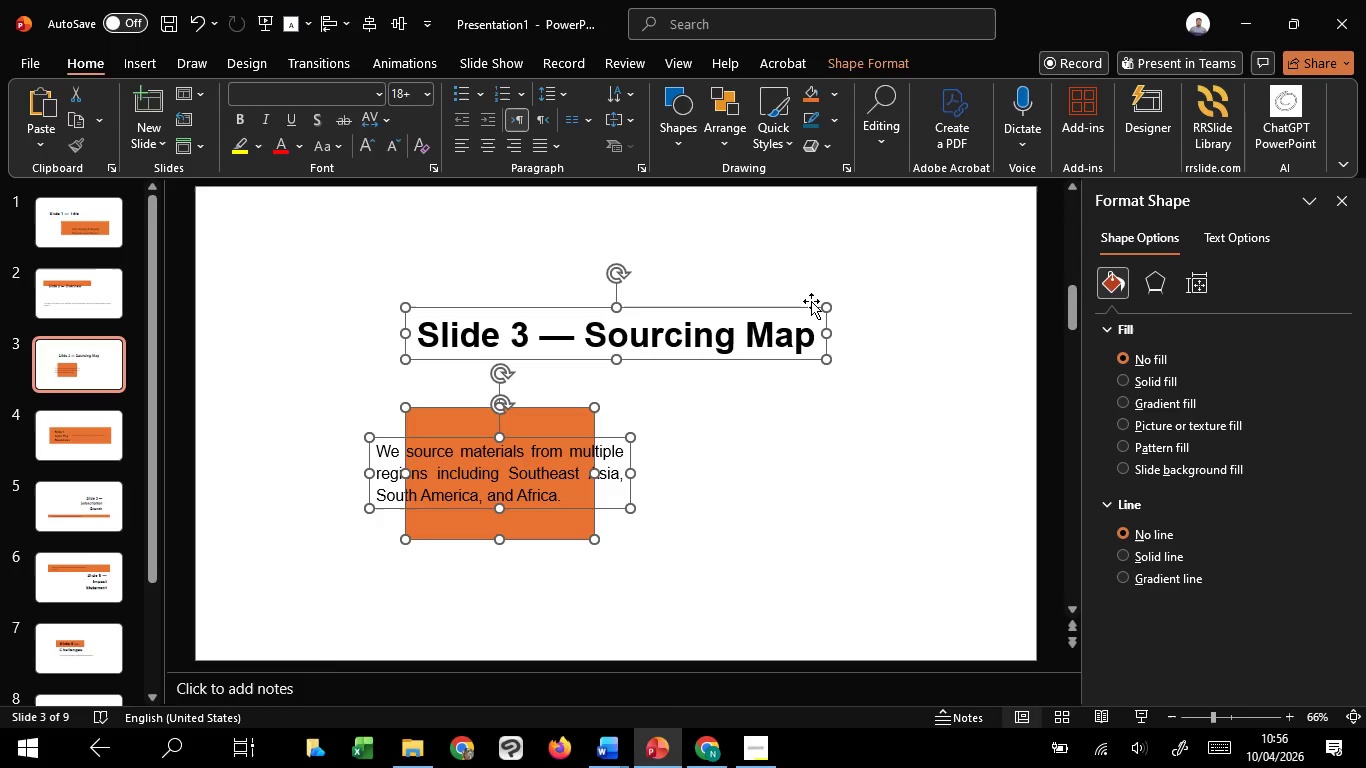 
scroll: coordinate [811, 301], scroll_direction: down, amount: 1.0
 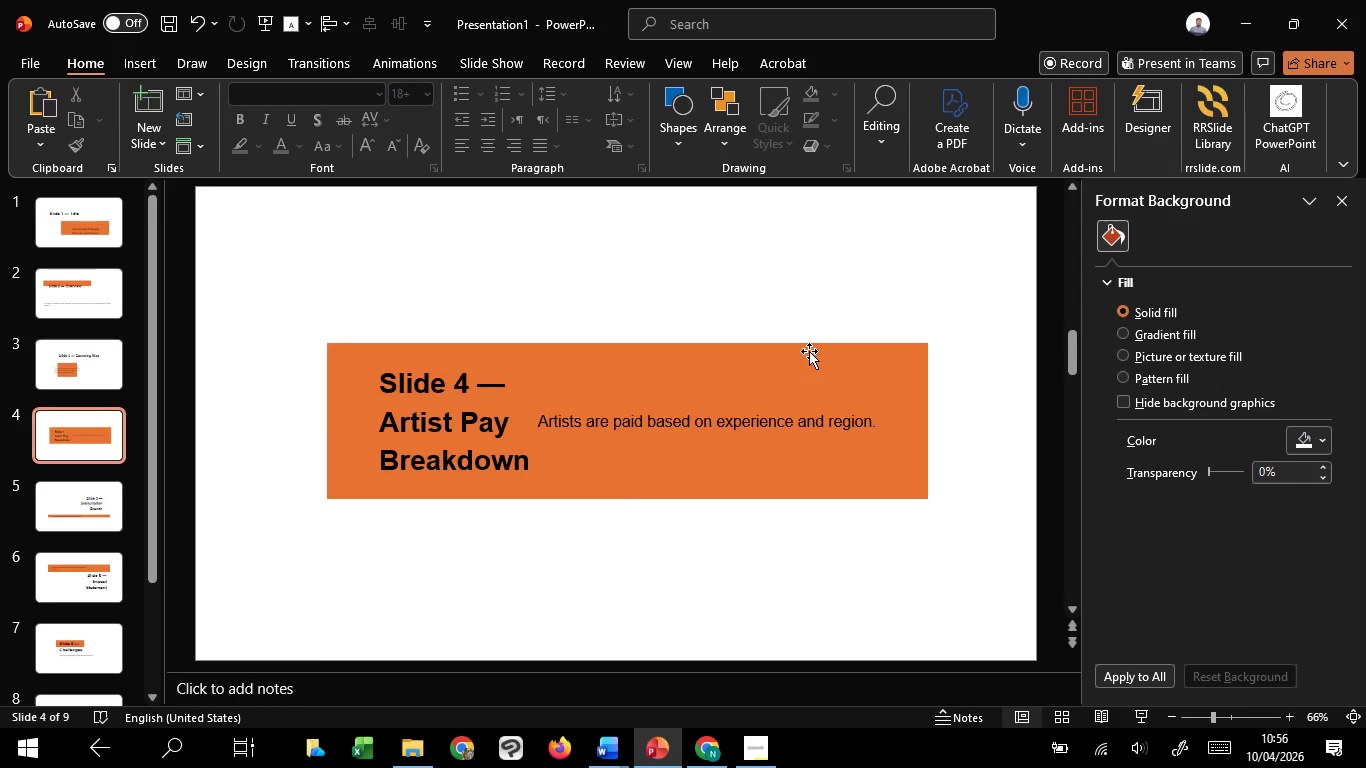 
left_click([809, 351])
 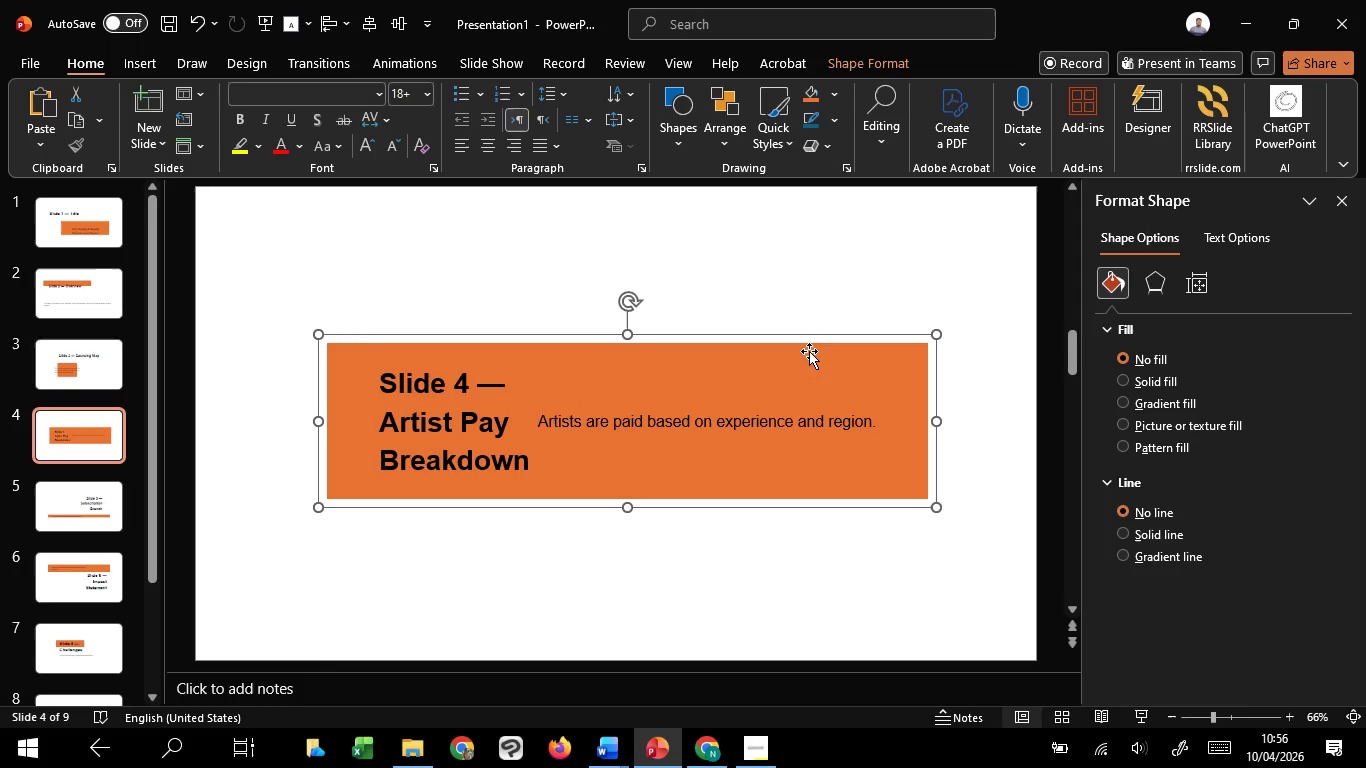 
key(Control+Shift+G)
 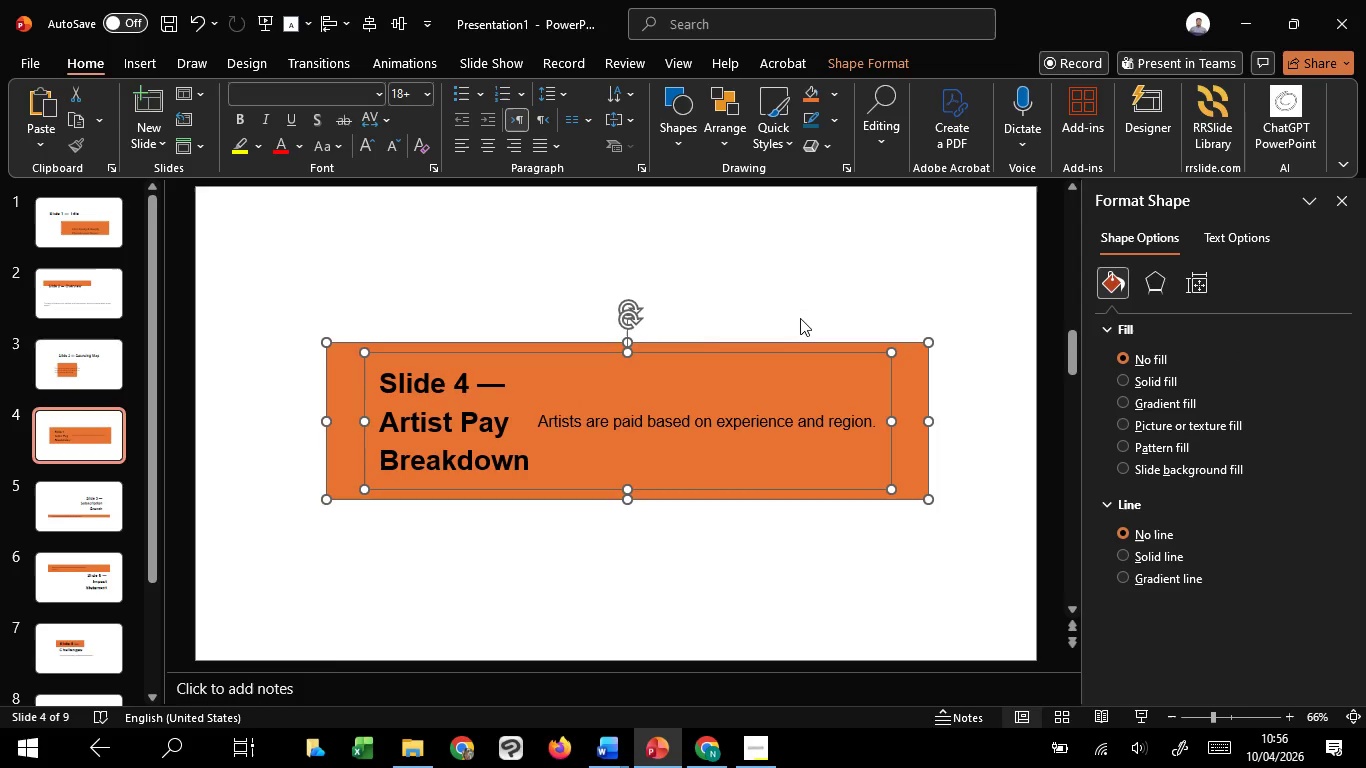 
key(Control+ControlLeft)
 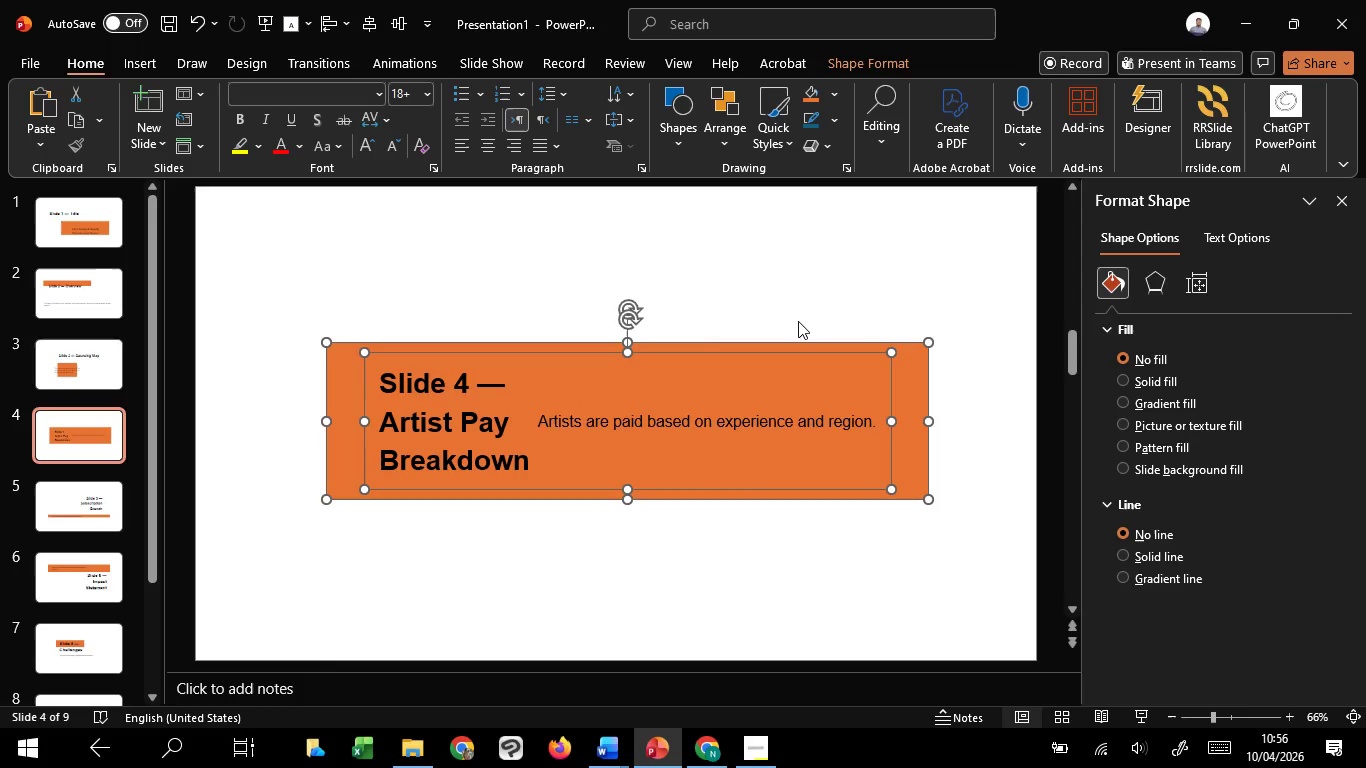 
key(Control+Shift+G)
 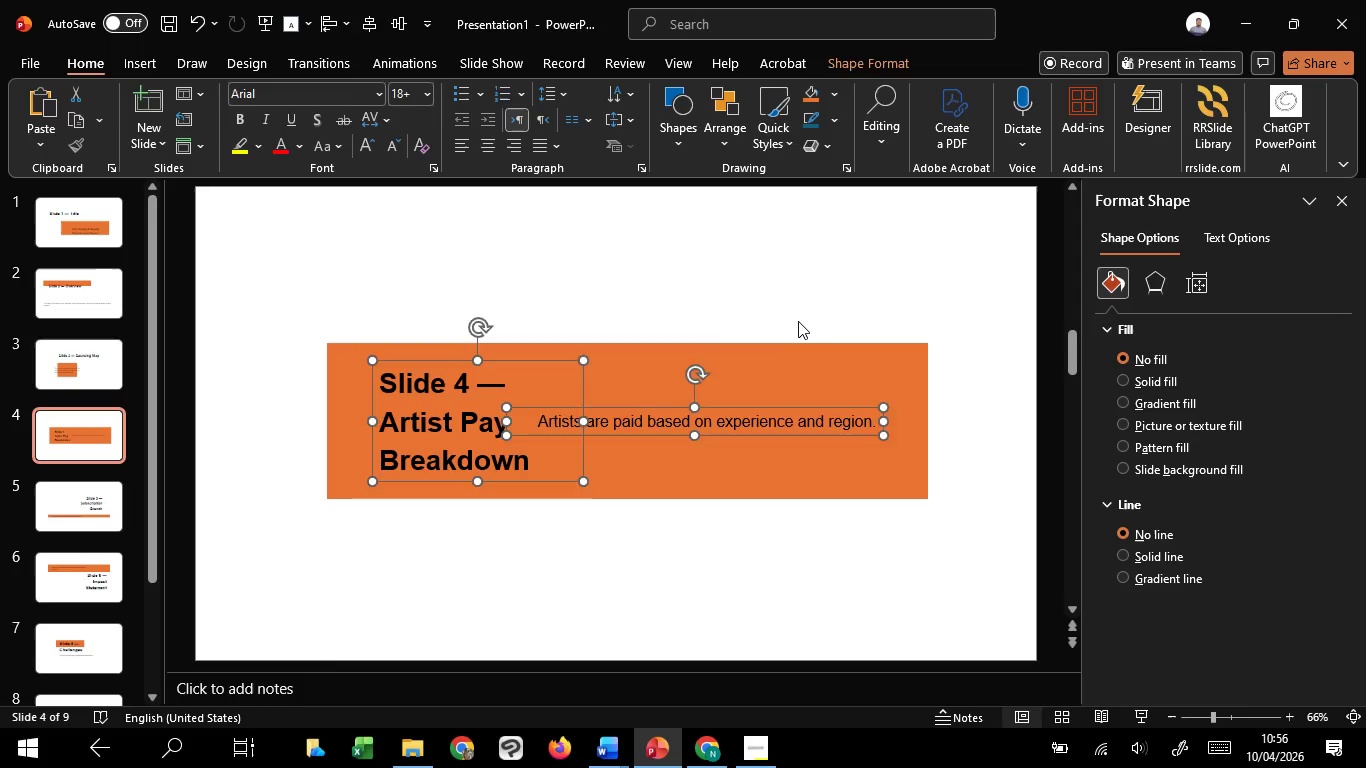 
left_click([798, 321])
 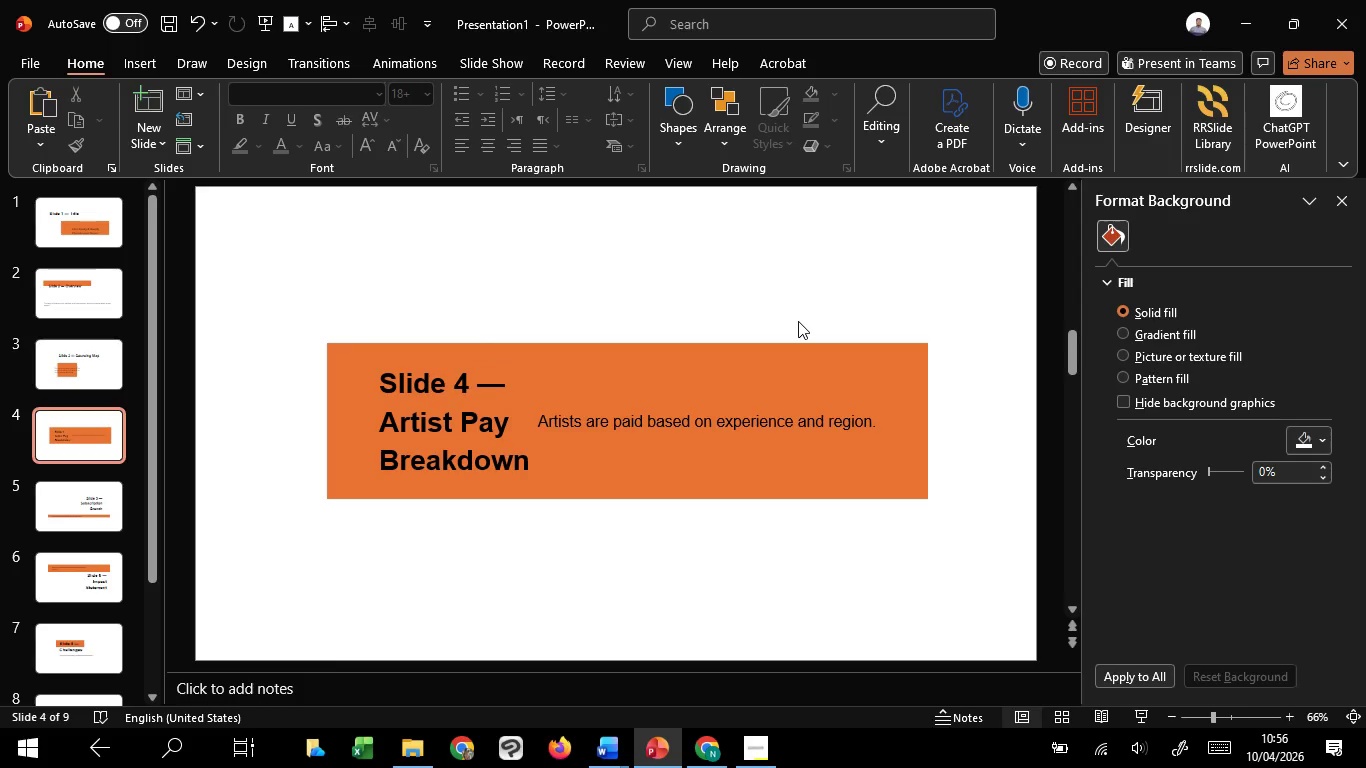 
scroll: coordinate [798, 321], scroll_direction: down, amount: 1.0
 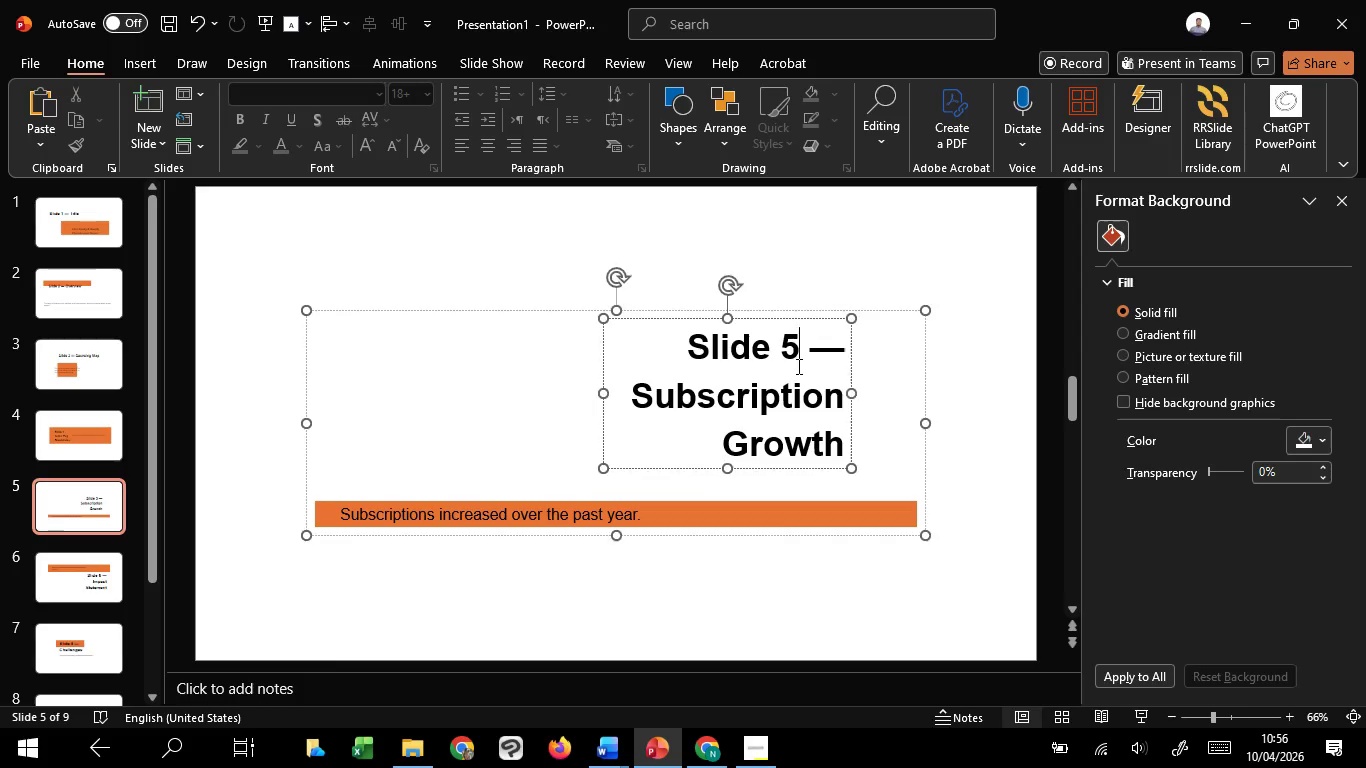 
left_click([797, 366])
 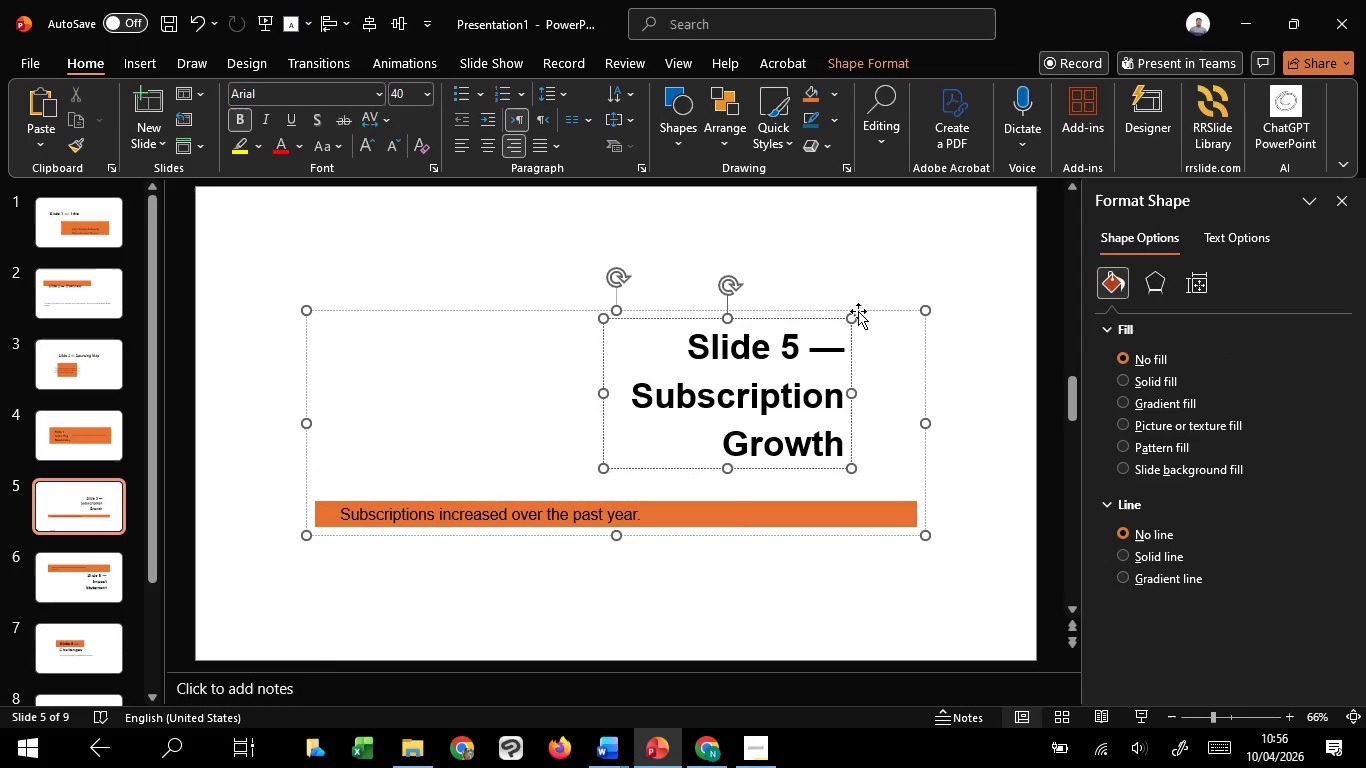 
left_click([862, 311])
 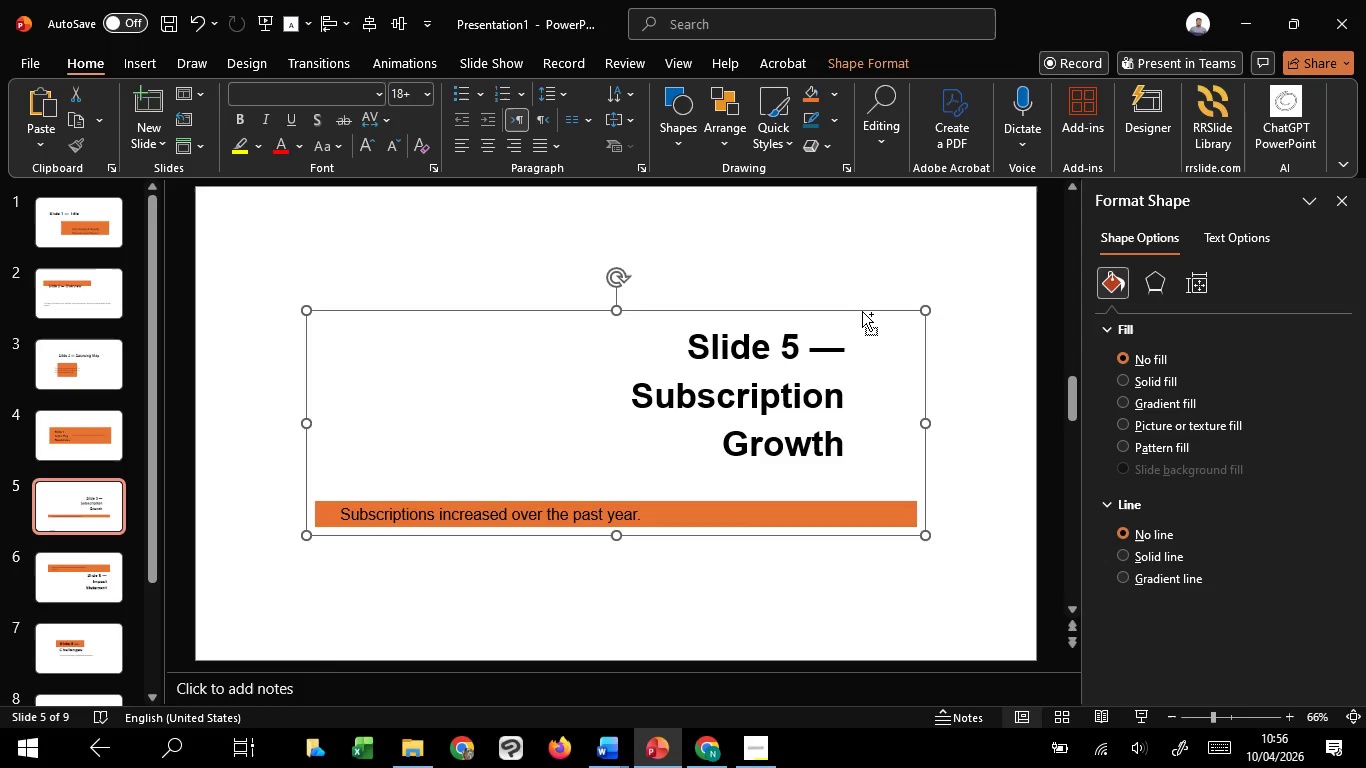 
key(Control+Shift+G)
 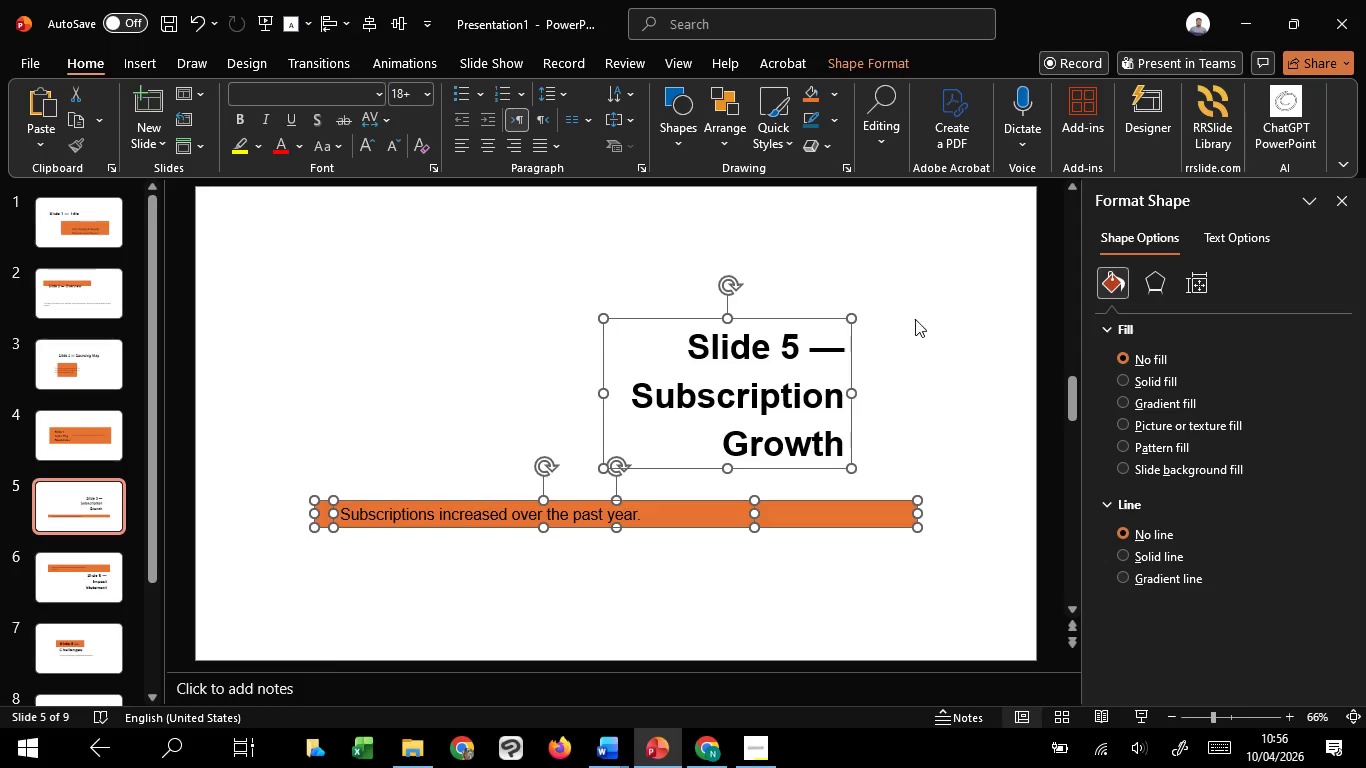 
left_click([915, 319])
 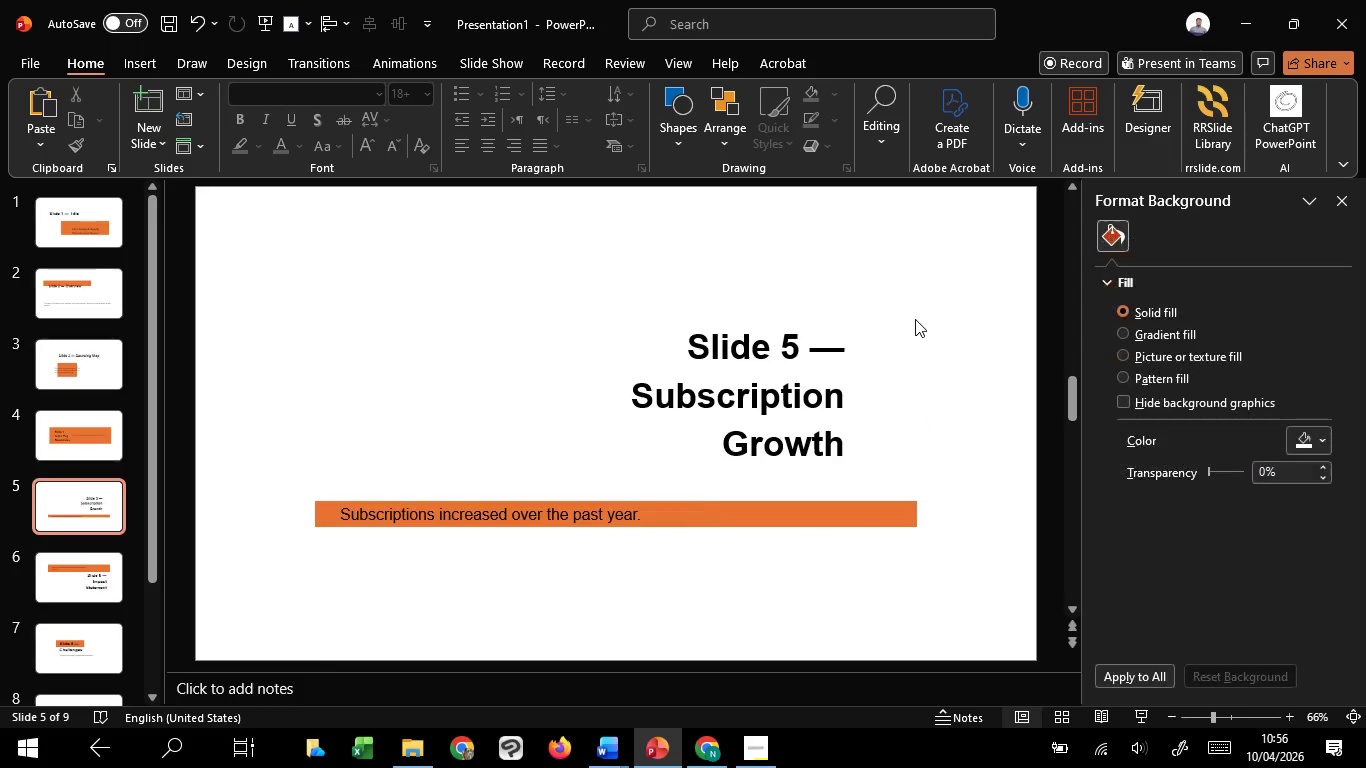 
scroll: coordinate [915, 319], scroll_direction: down, amount: 1.0
 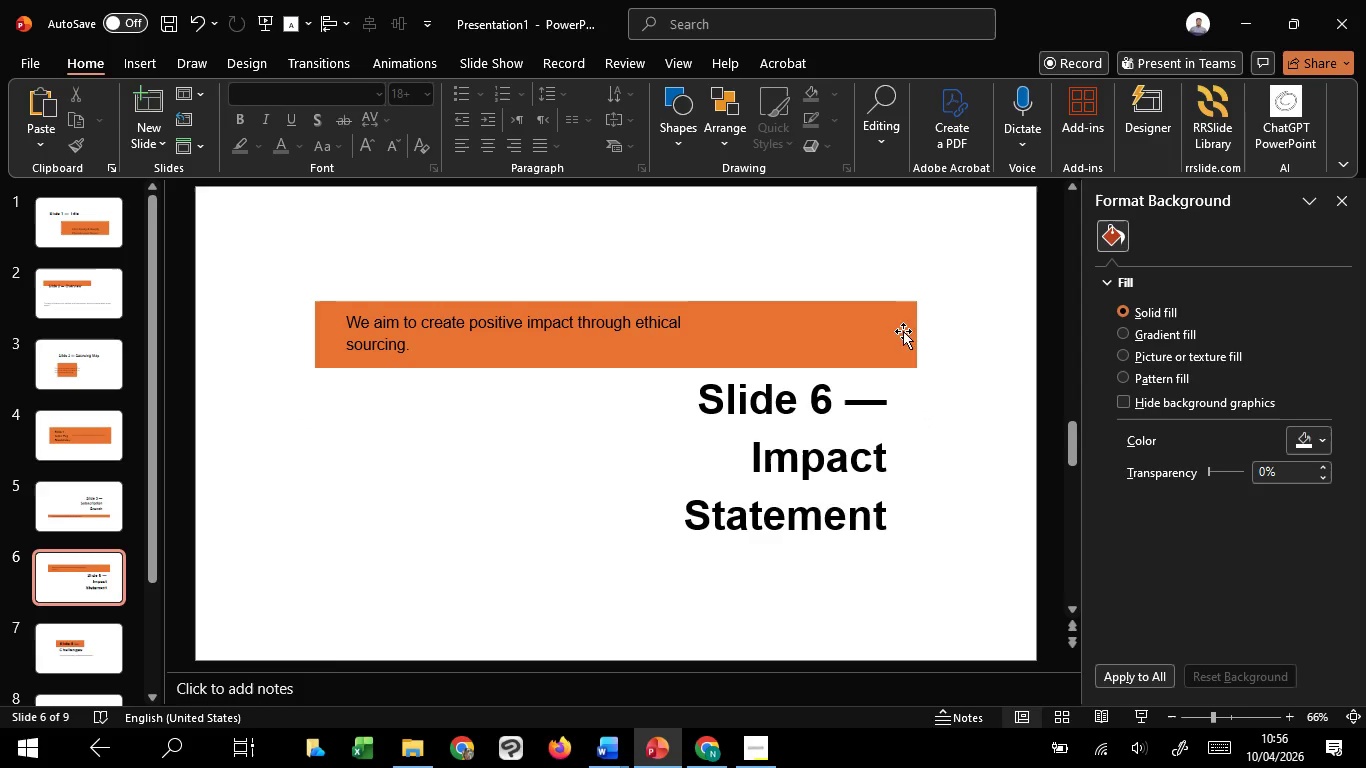 
left_click([903, 331])
 